 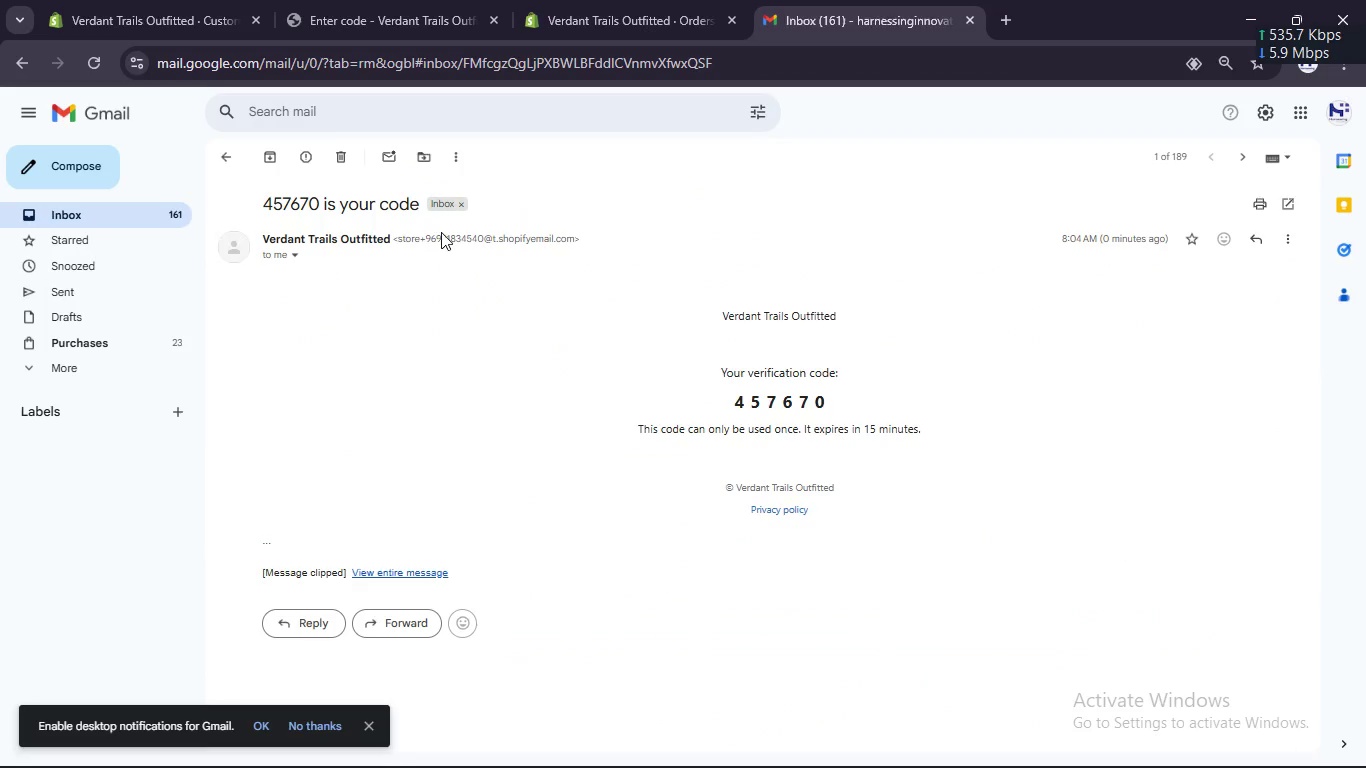 
left_click_drag(start_coordinate=[834, 403], to_coordinate=[714, 405])
 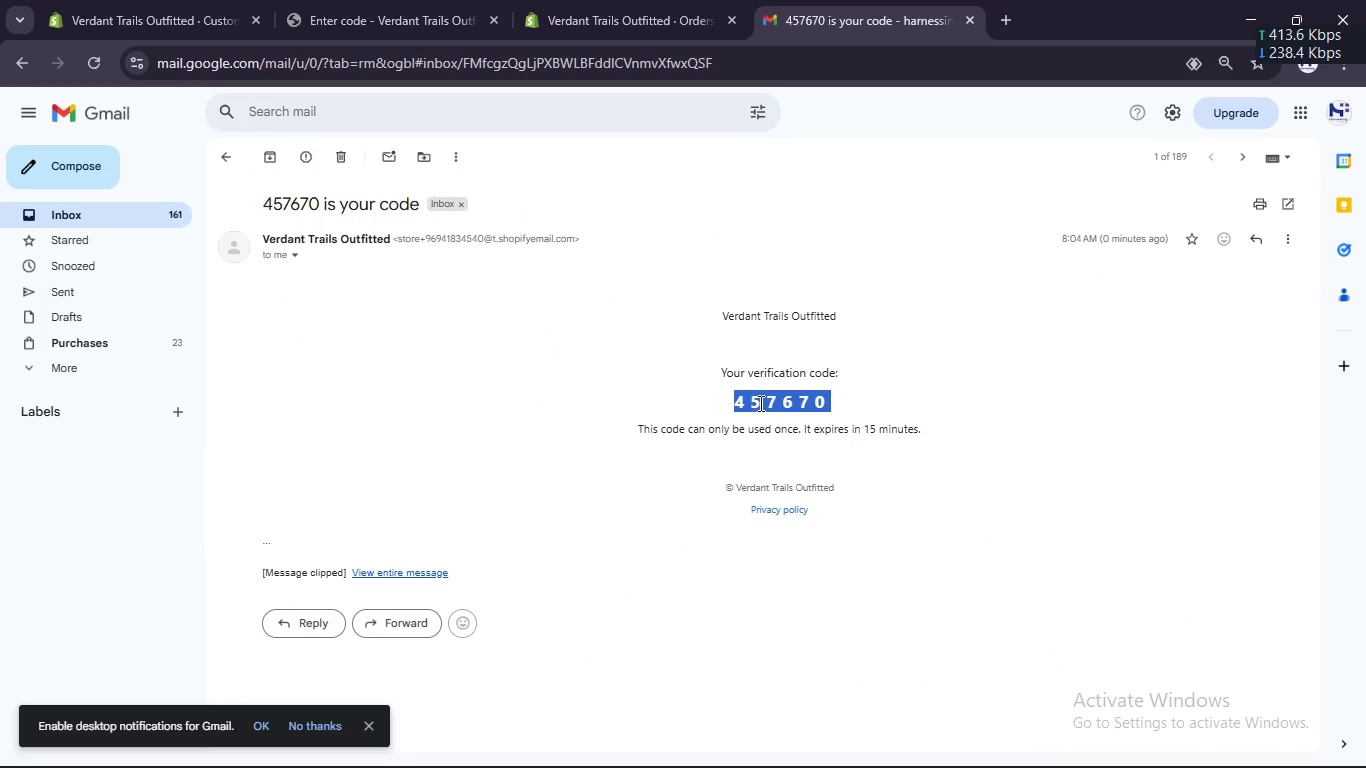 
right_click([759, 403])
 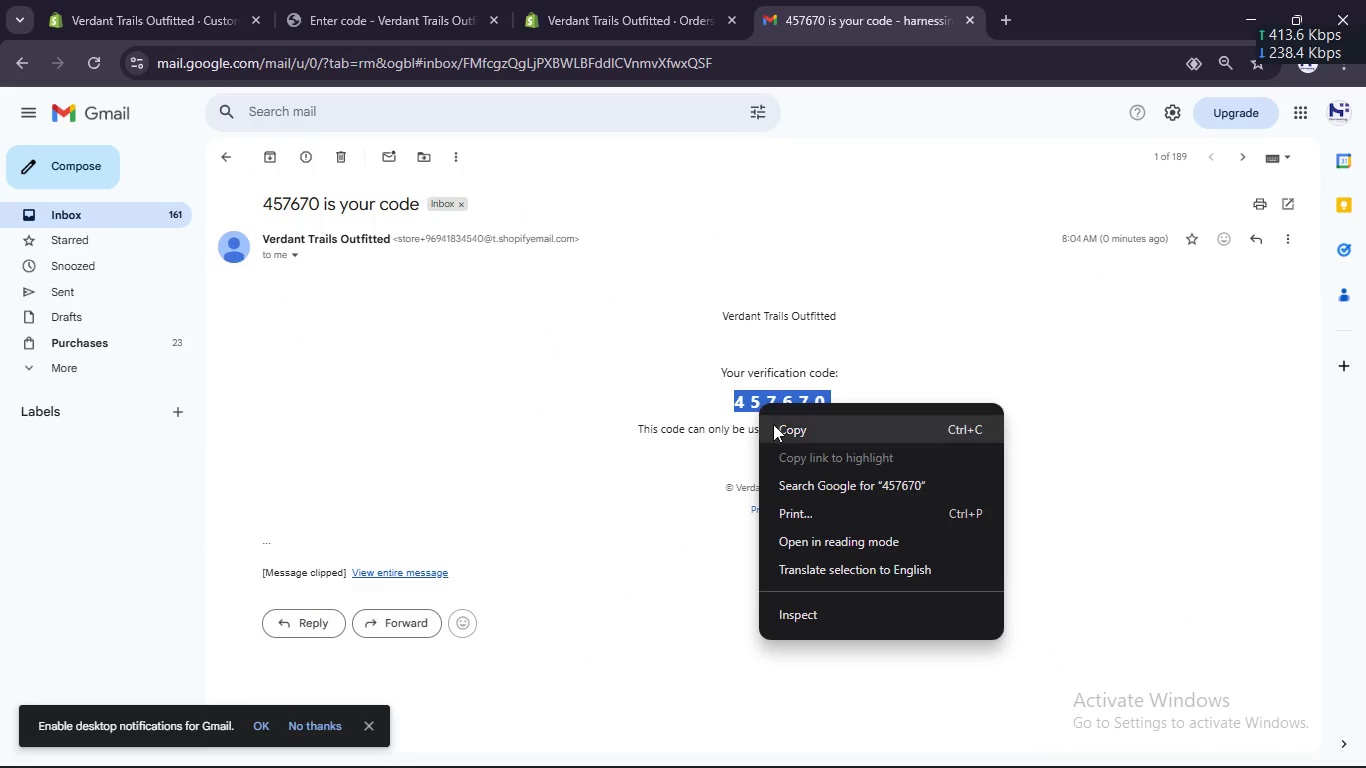 
left_click([773, 424])
 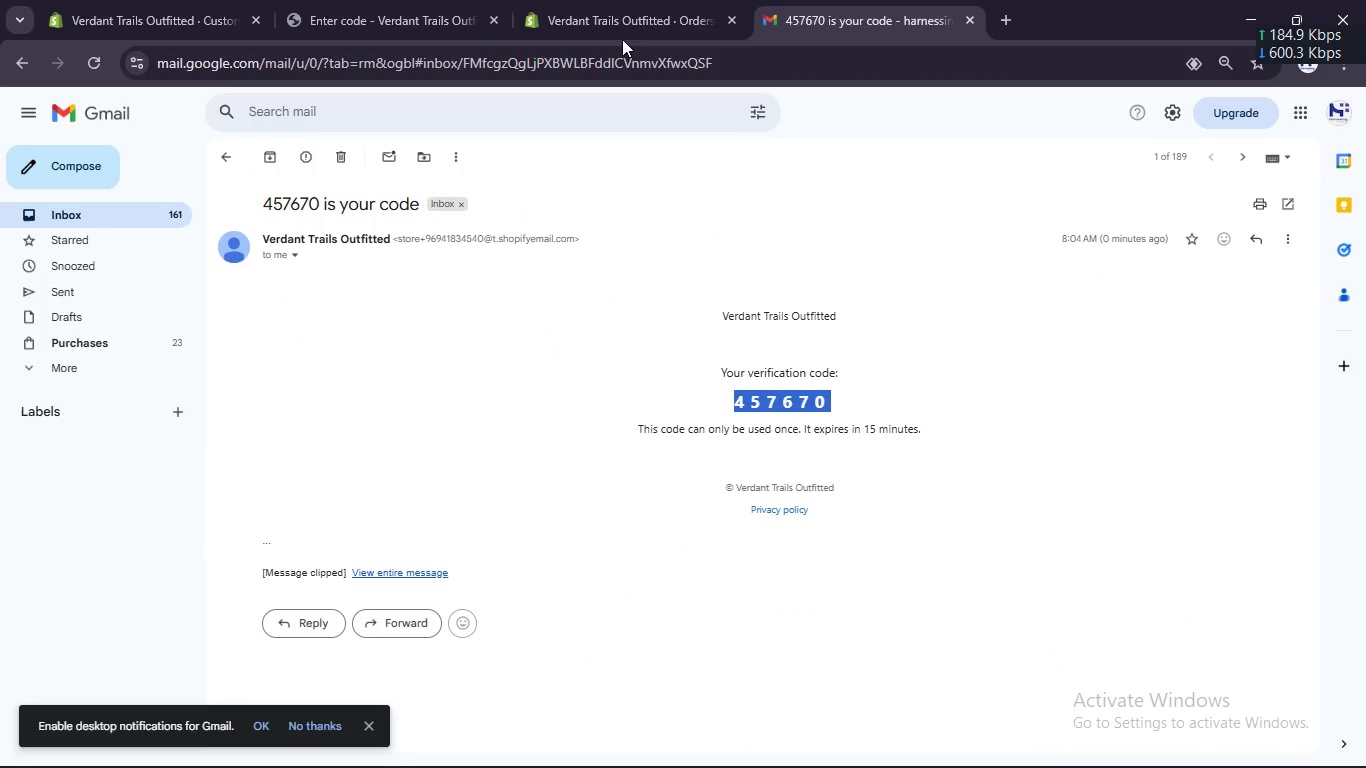 
left_click([610, 0])
 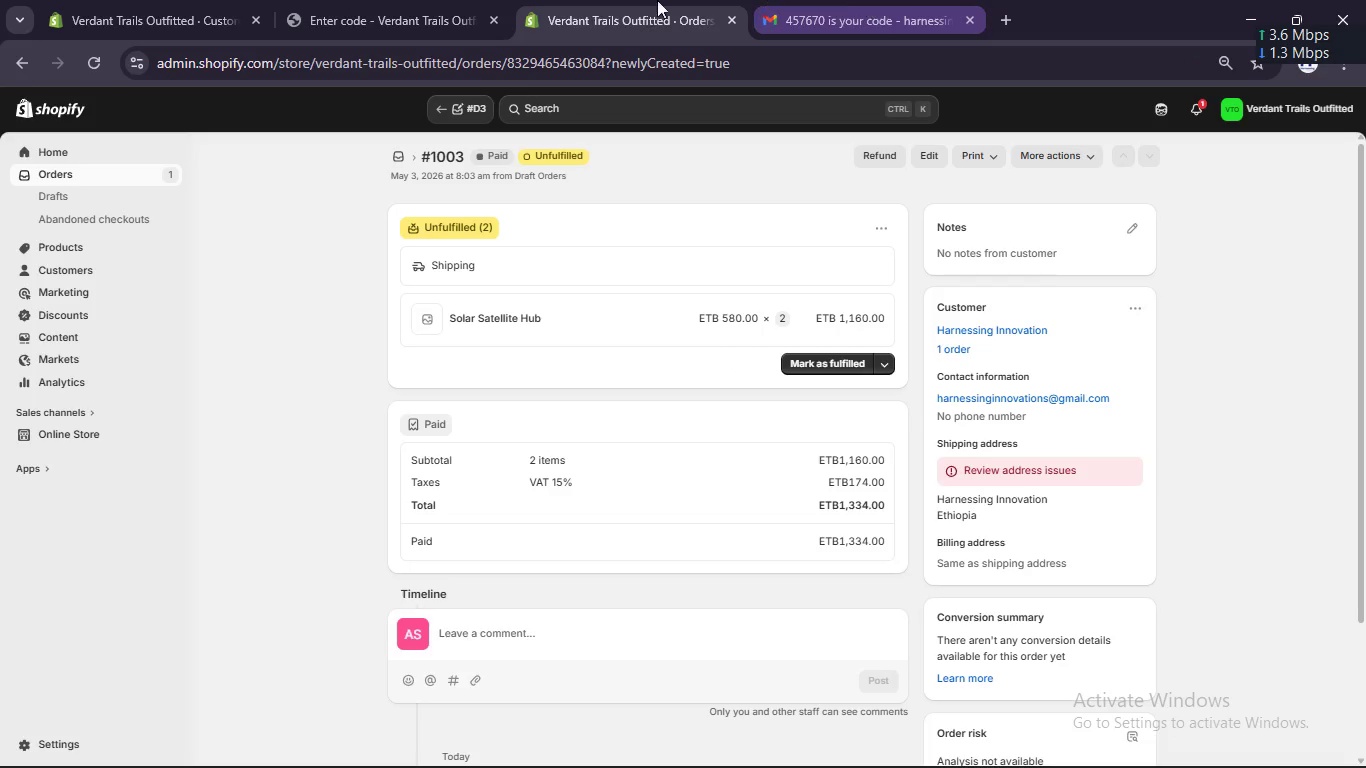 
left_click([436, 1])
 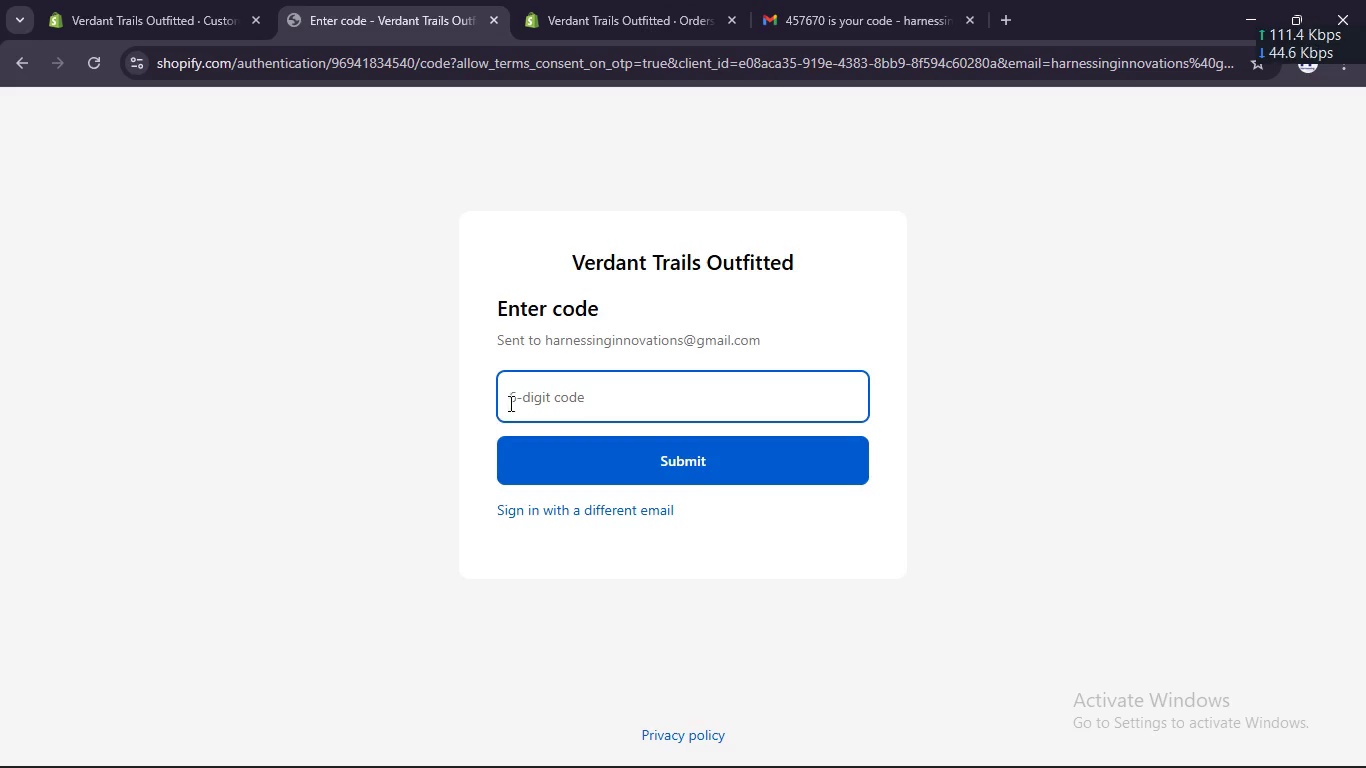 
right_click([537, 404])
 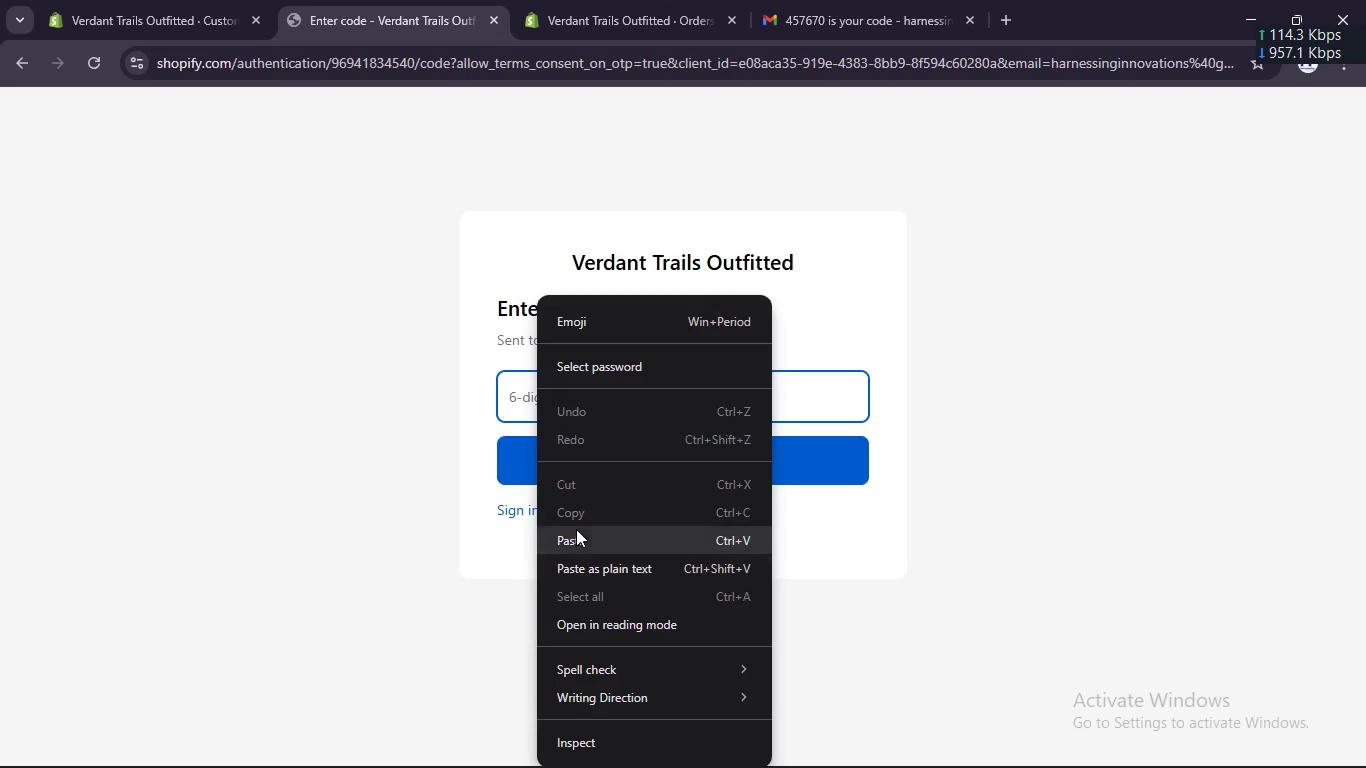 
left_click([583, 543])
 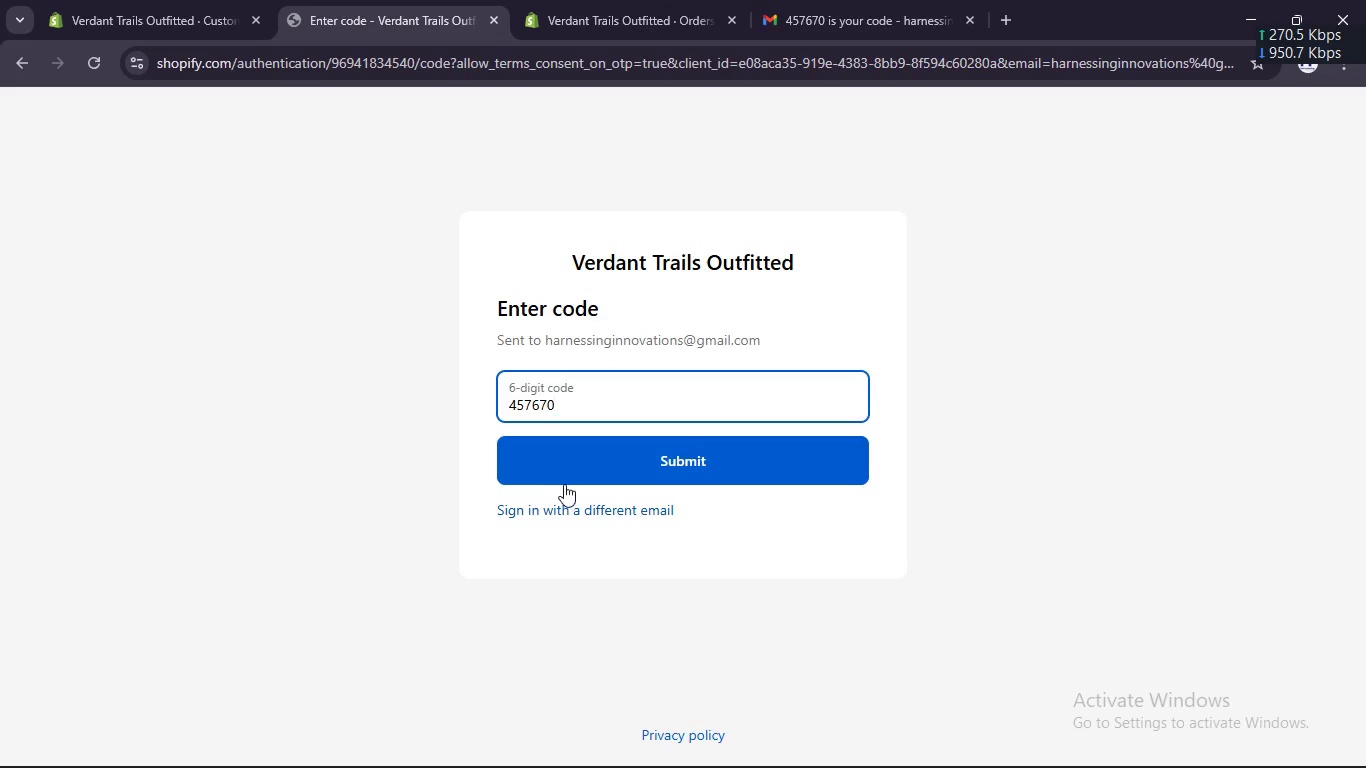 
left_click([563, 477])
 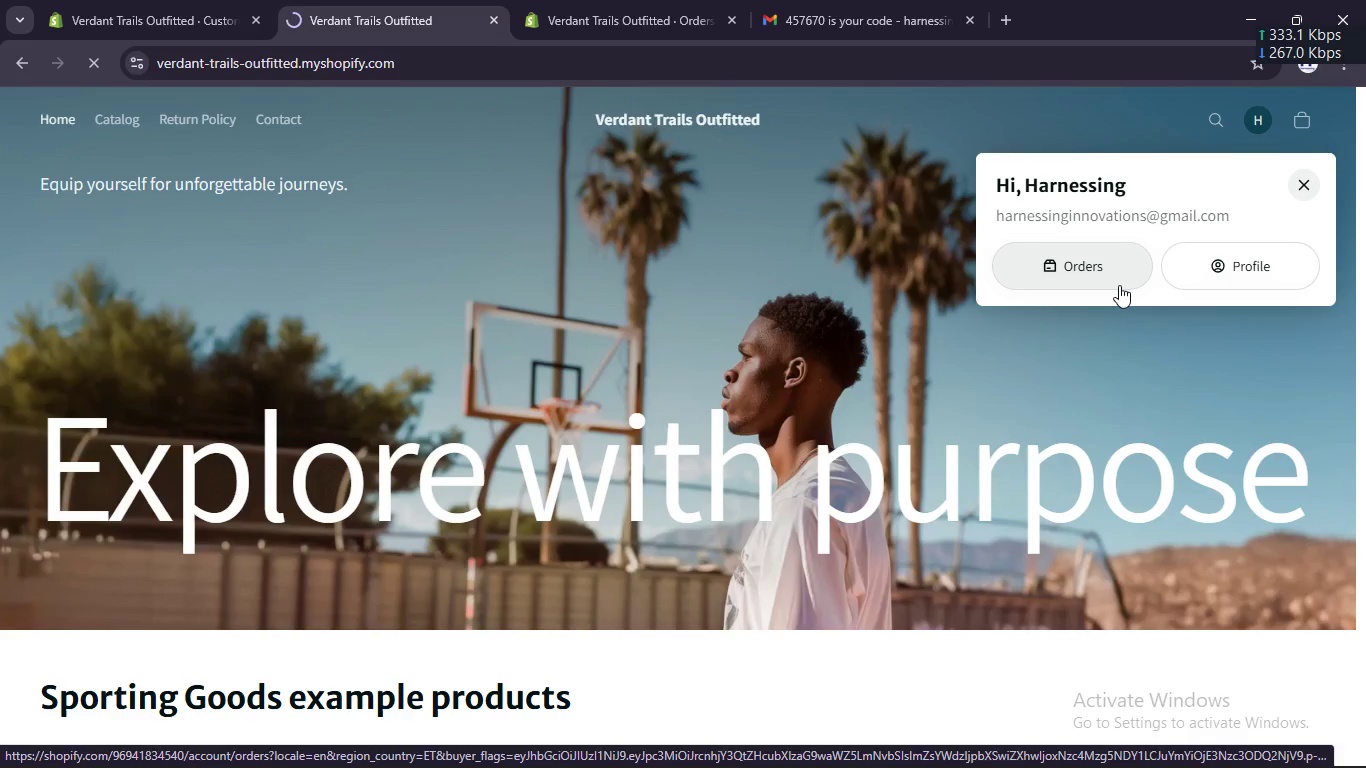 
wait(15.41)
 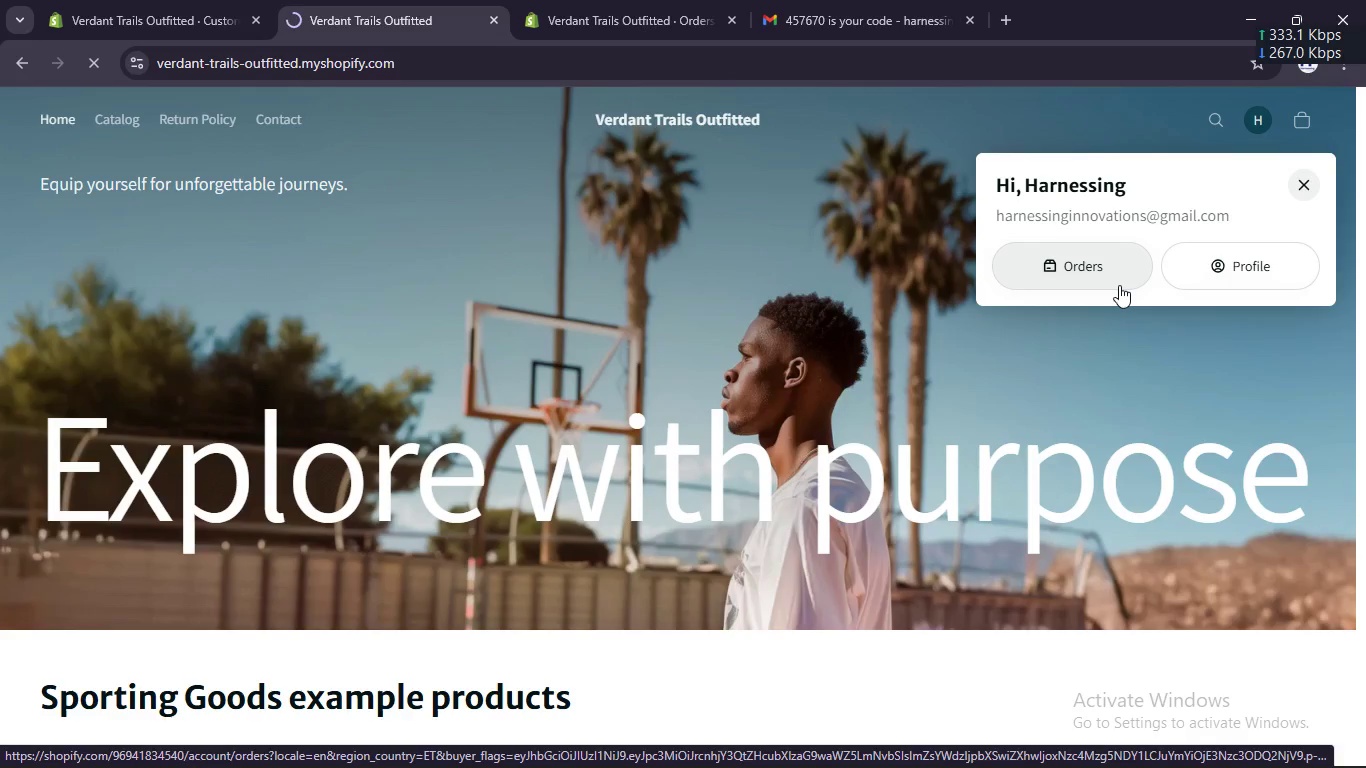 
scroll: coordinate [320, 420], scroll_direction: down, amount: 6.0
 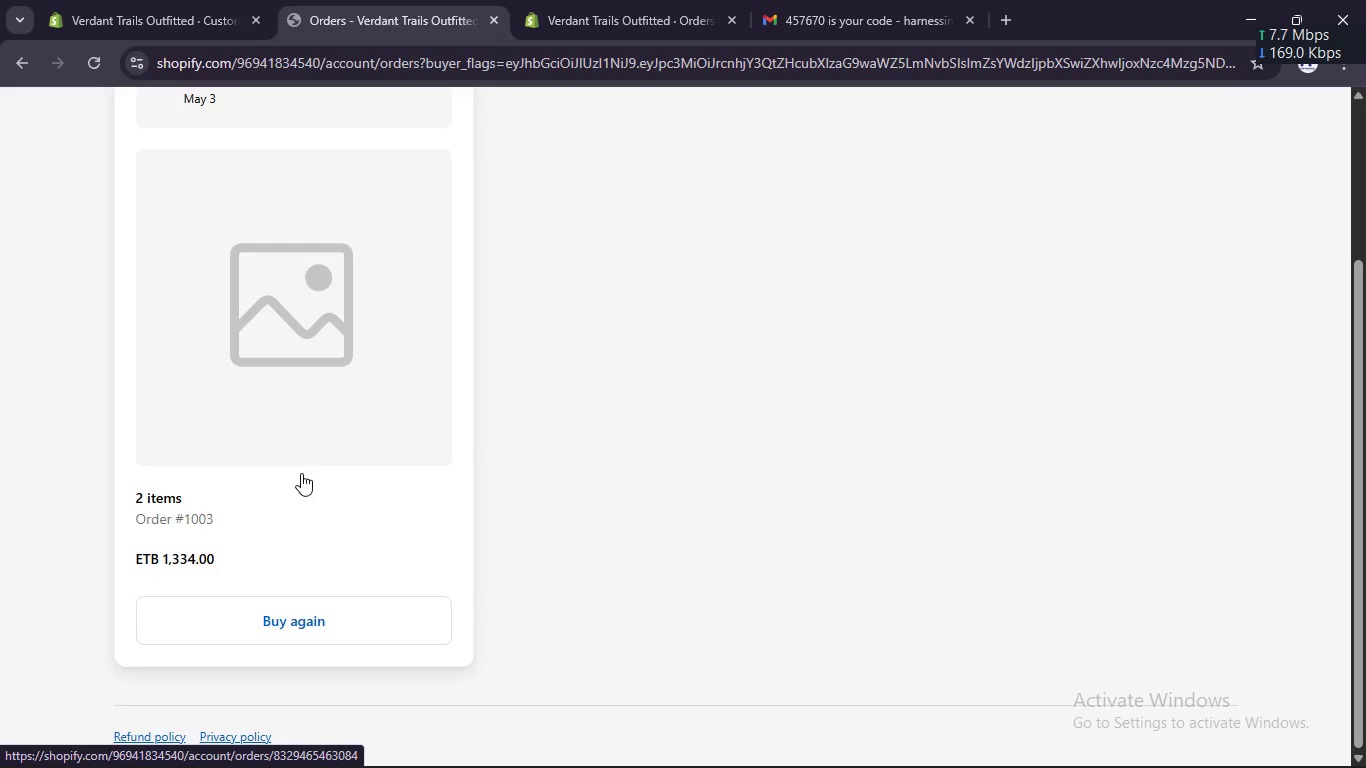 
left_click([301, 474])
 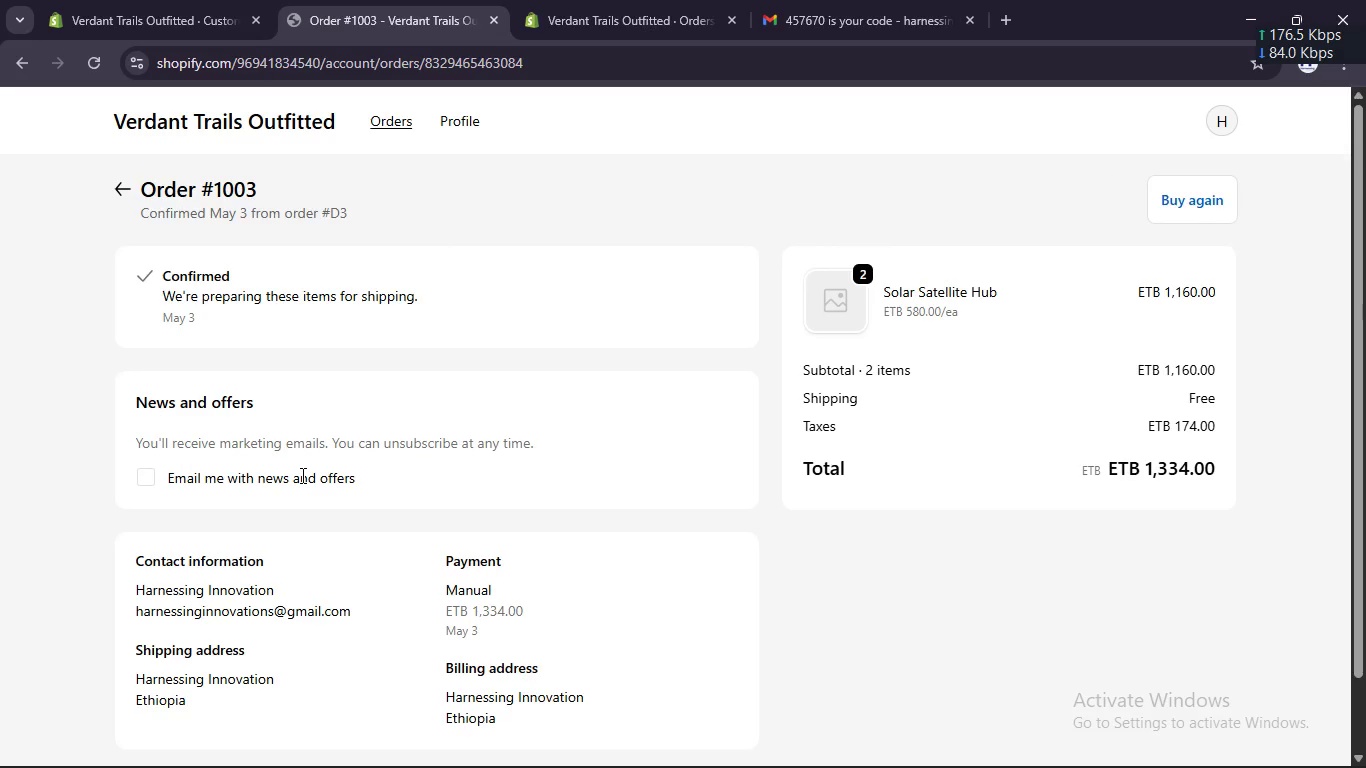 
scroll: coordinate [365, 359], scroll_direction: down, amount: 10.0
 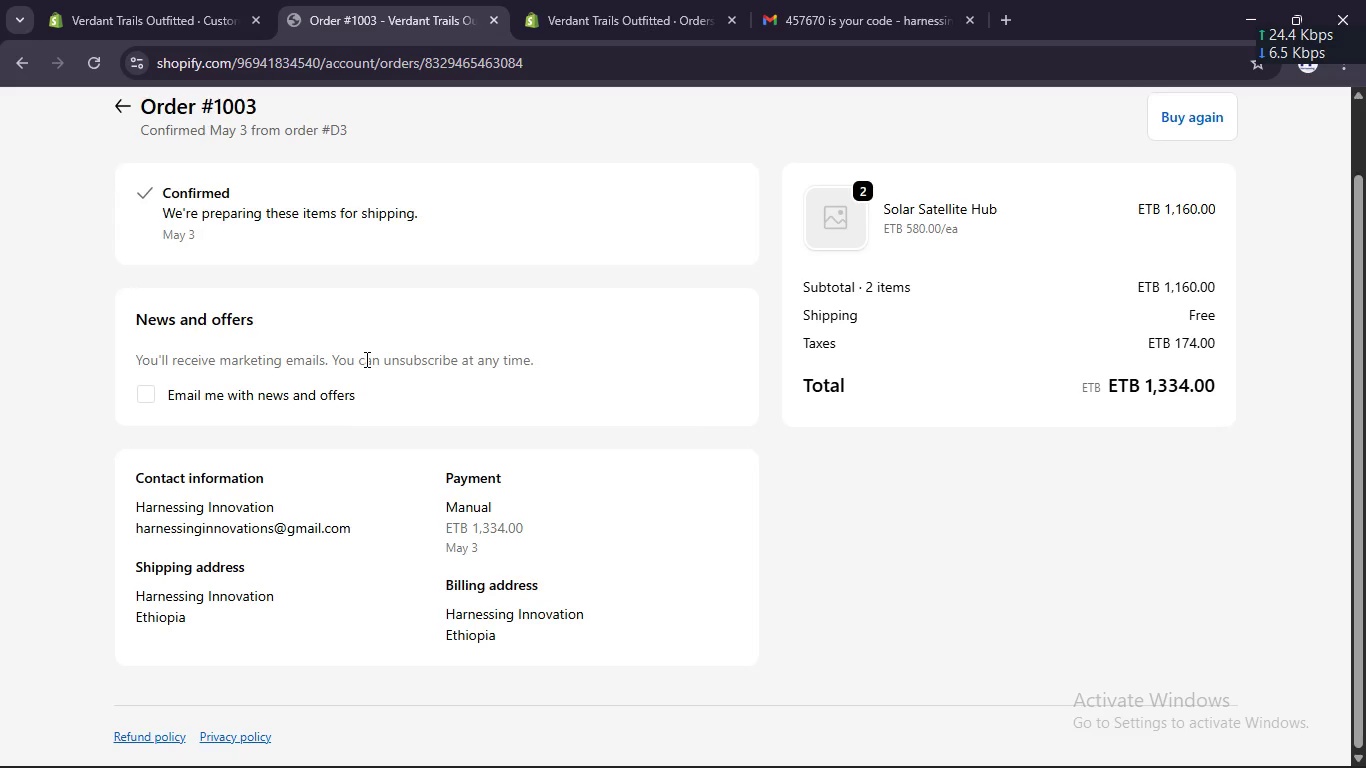 
scroll: coordinate [365, 359], scroll_direction: up, amount: 4.0
 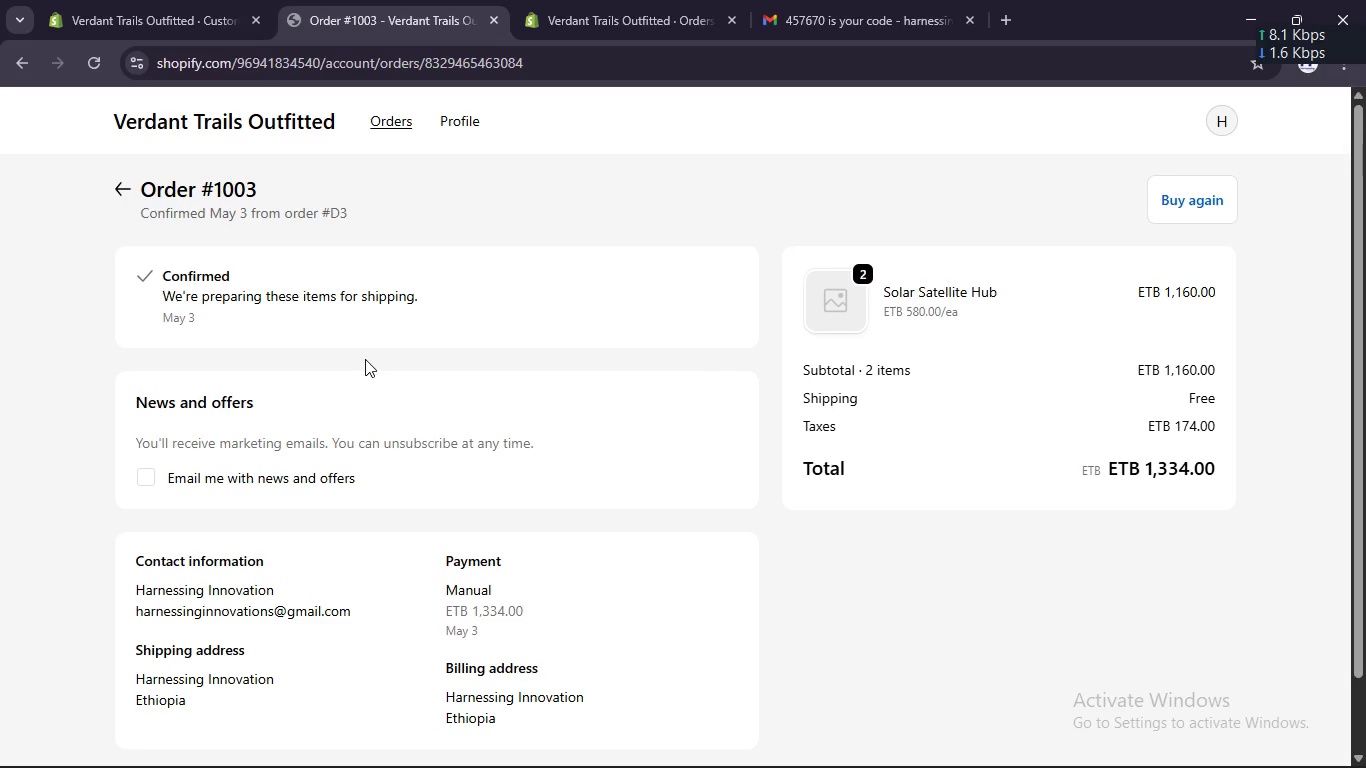 
scroll: coordinate [365, 359], scroll_direction: down, amount: 4.0
 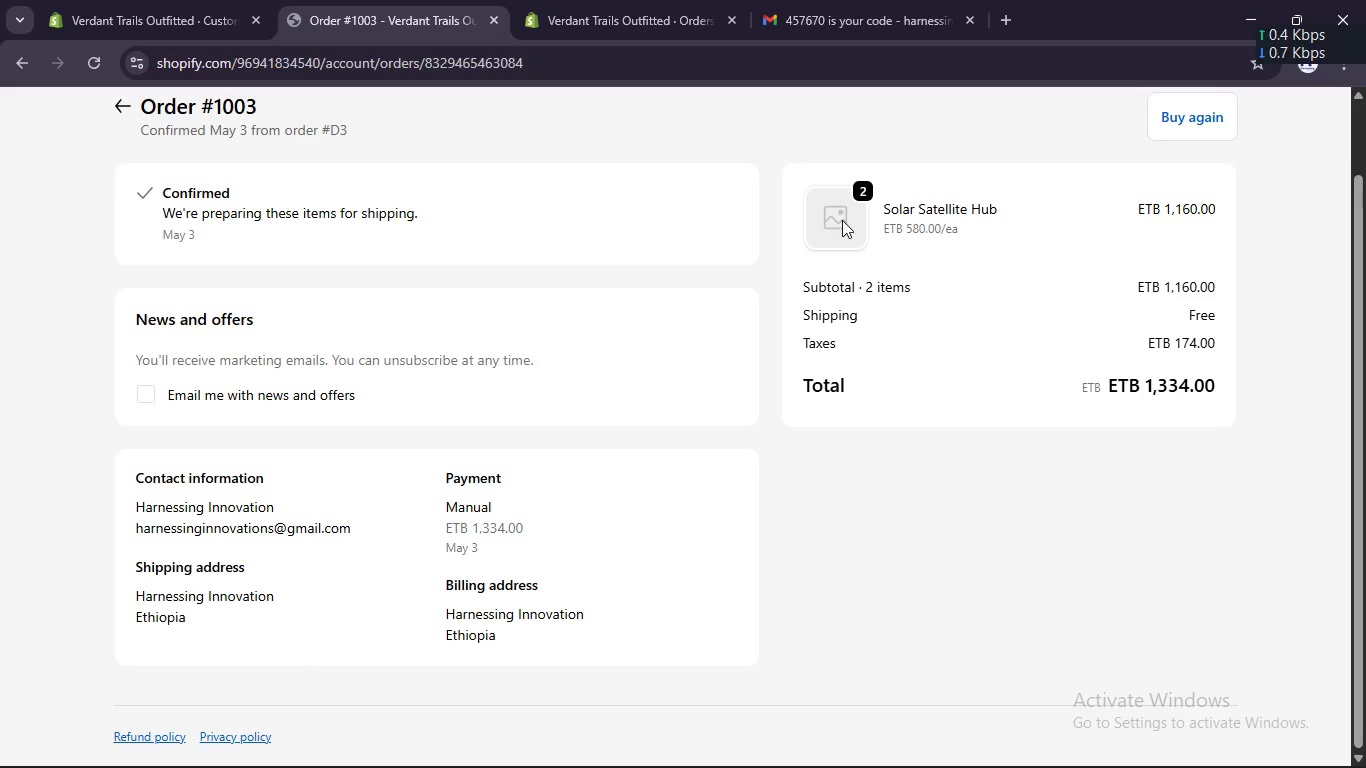 
scroll: coordinate [465, 496], scroll_direction: none, amount: 0.0
 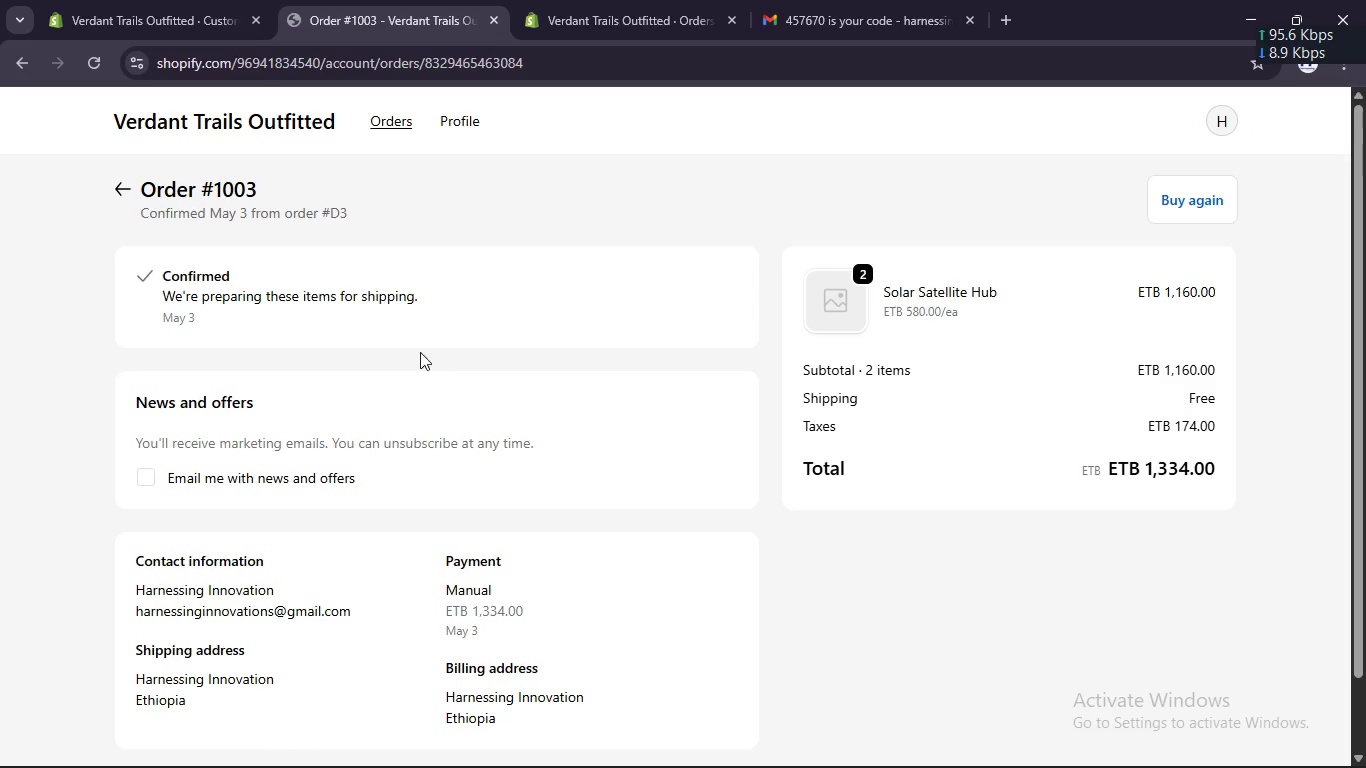 
left_click([337, 194])
 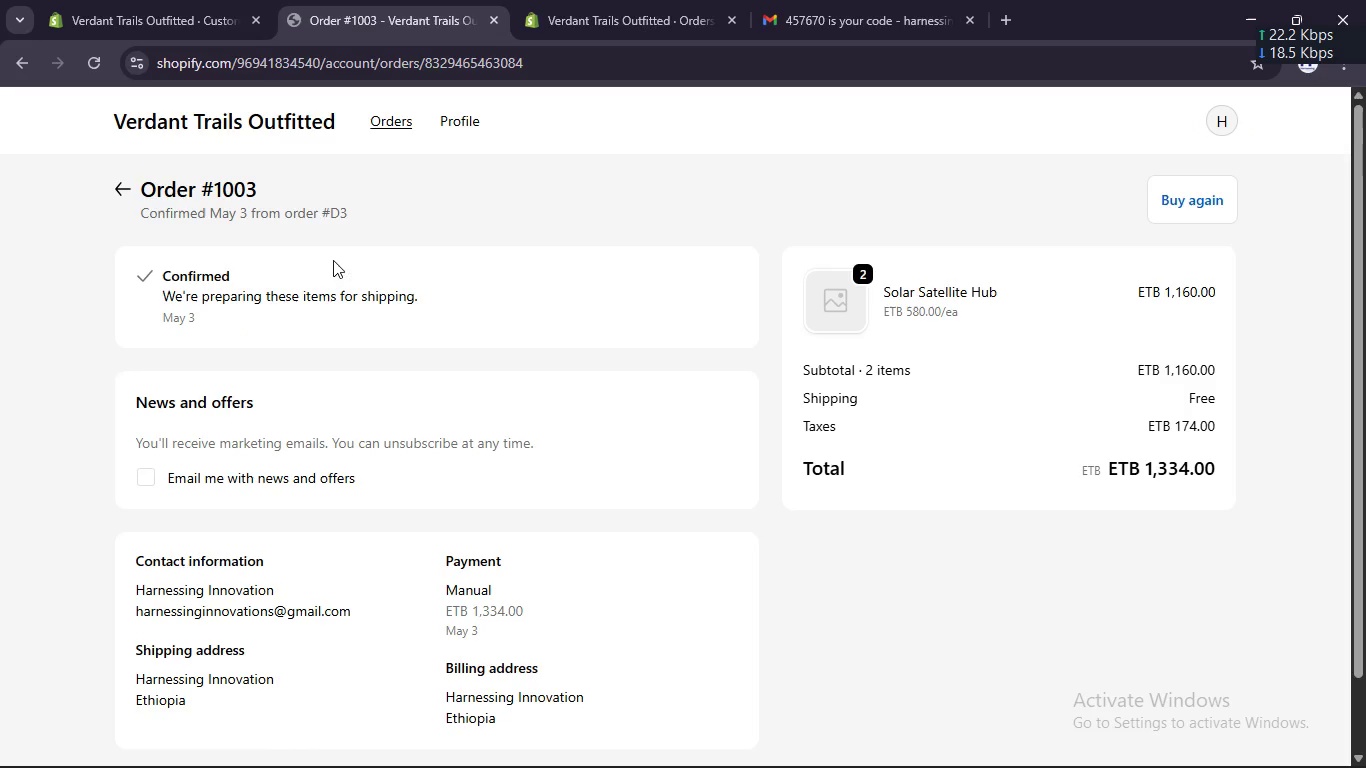 
left_click([329, 275])
 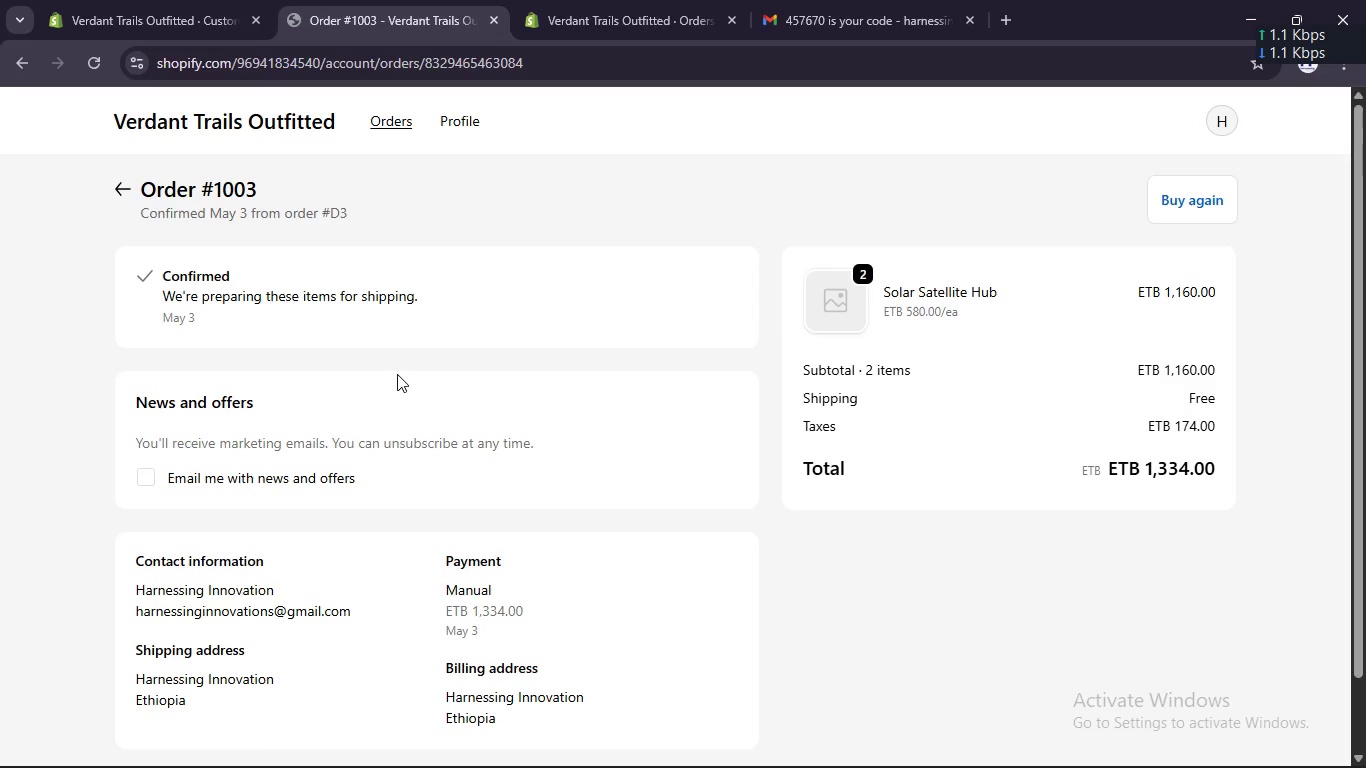 
scroll: coordinate [396, 374], scroll_direction: down, amount: 3.0
 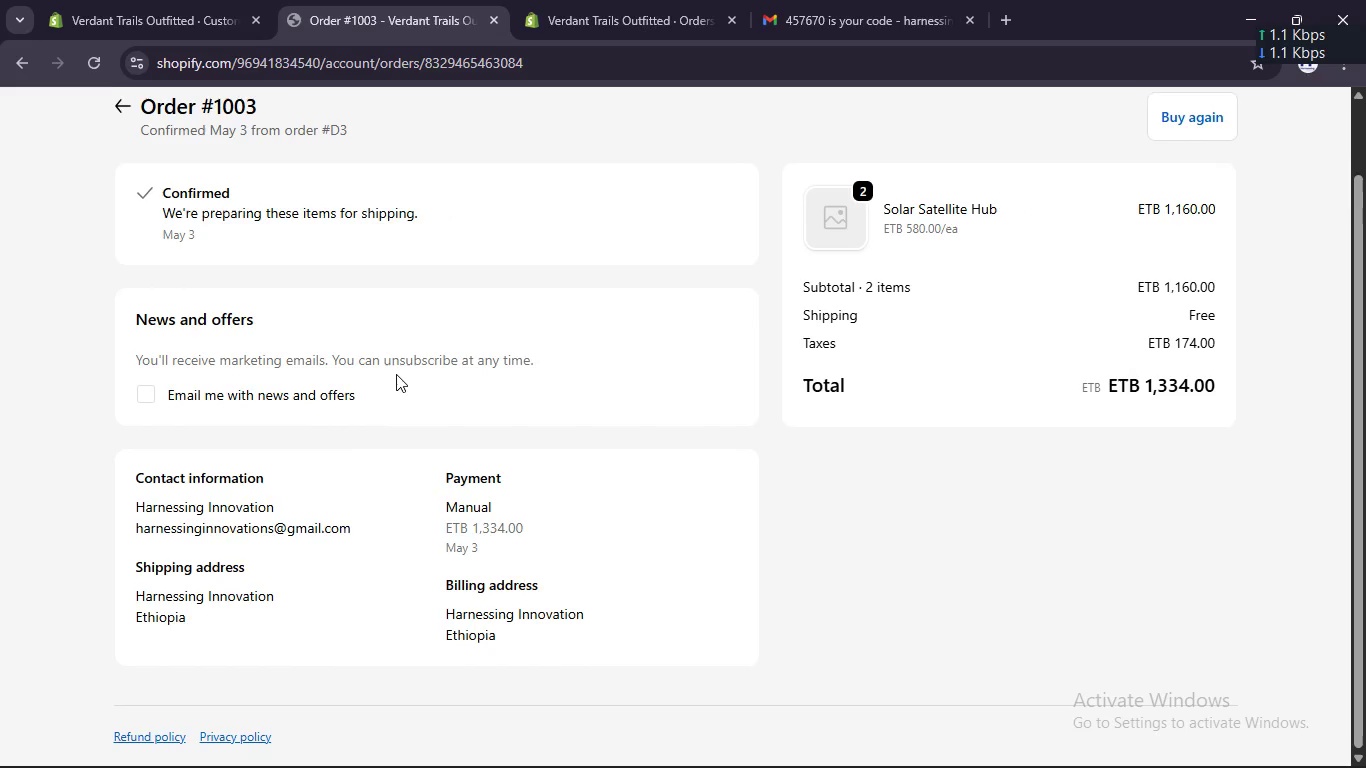 
scroll: coordinate [393, 371], scroll_direction: up, amount: 4.0
 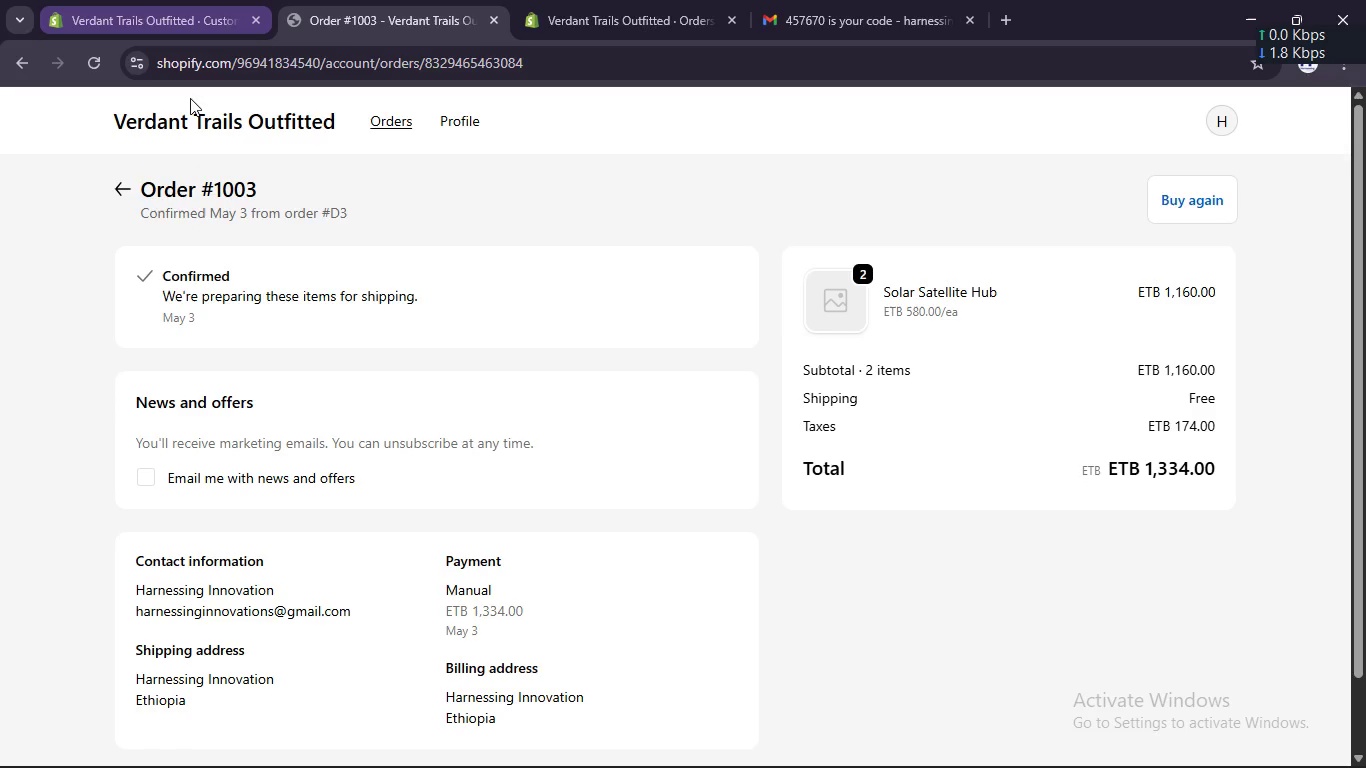 
wait(6.92)
 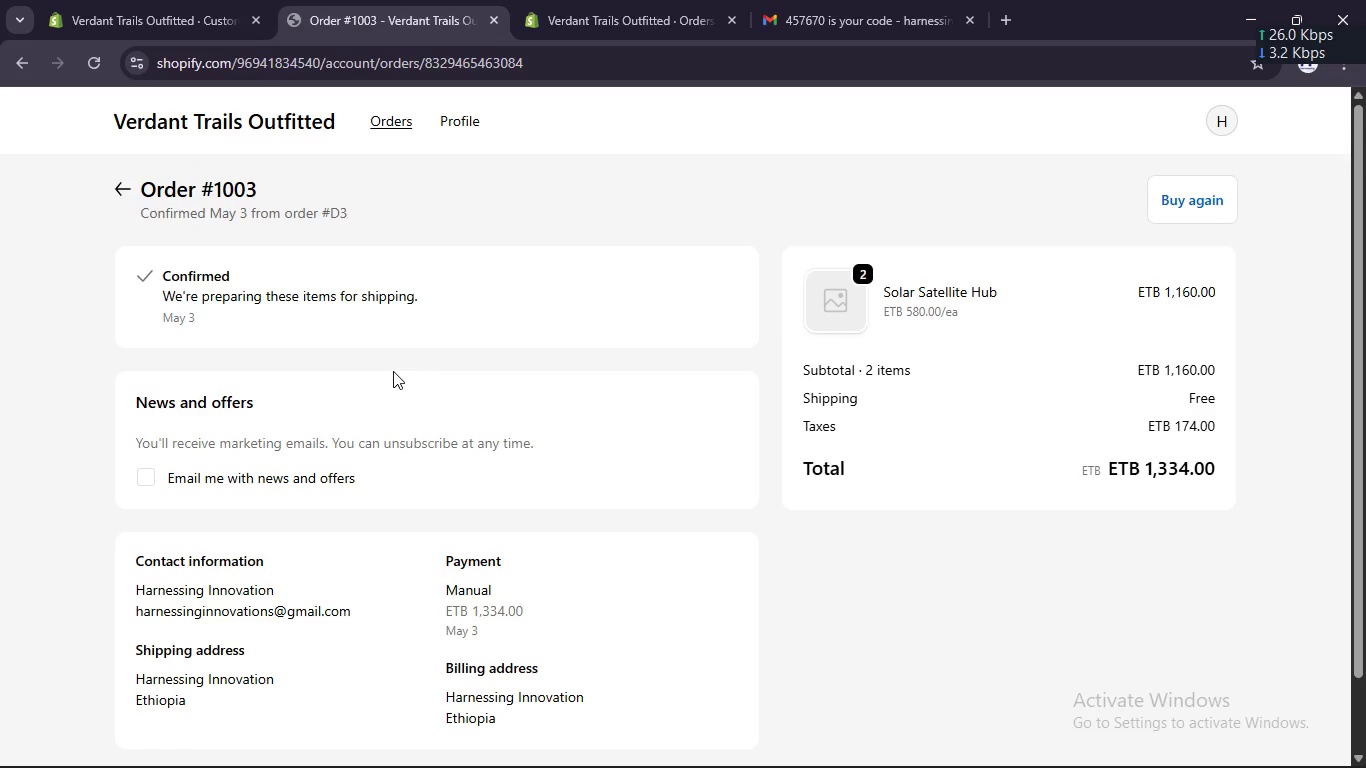 
scroll: coordinate [371, 396], scroll_direction: none, amount: 0.0
 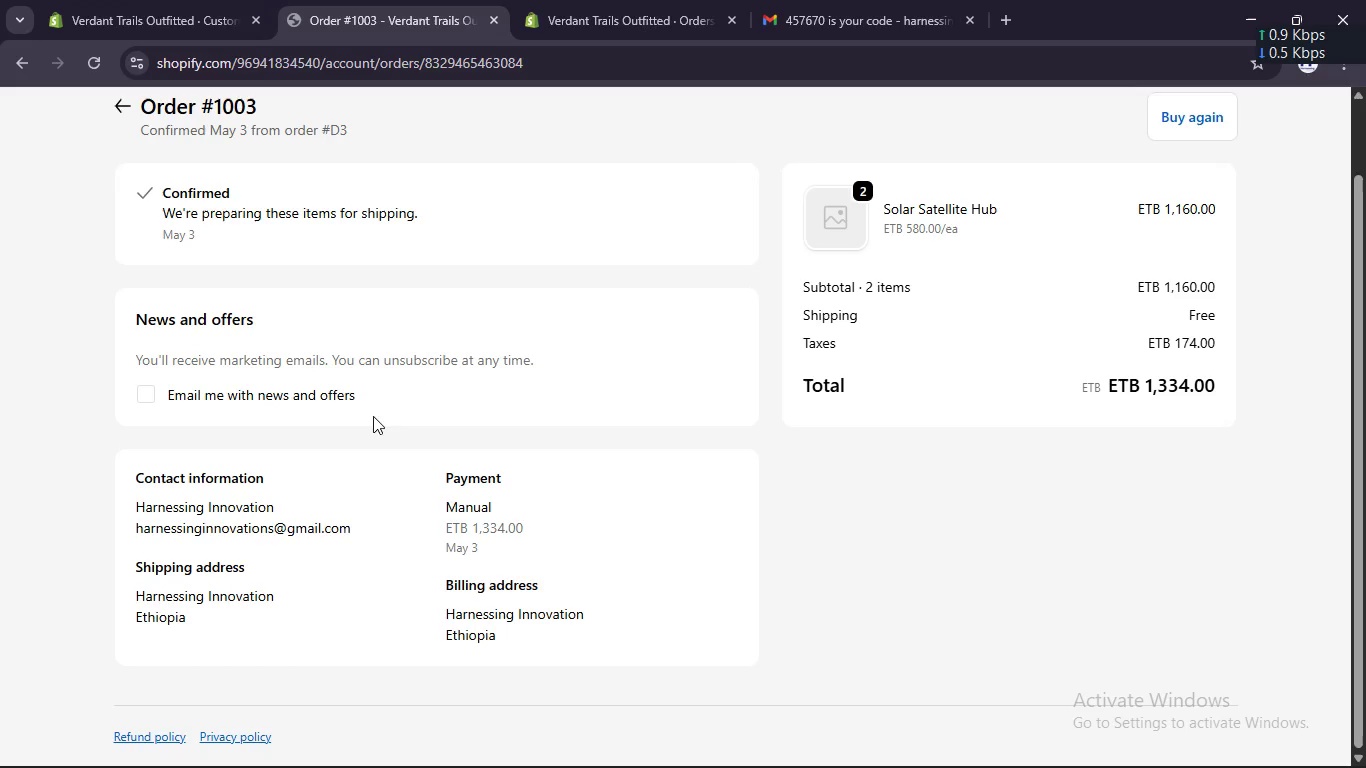 
left_click([389, 484])
 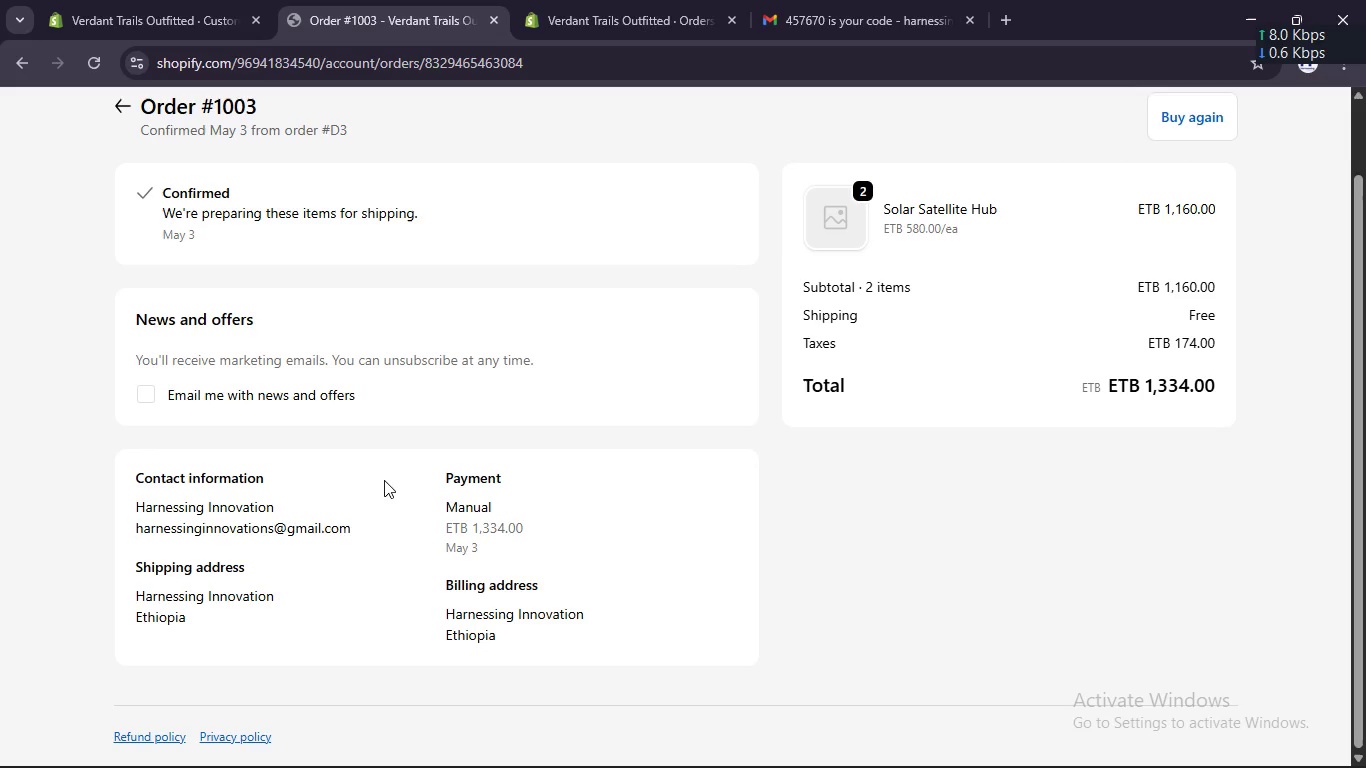 
left_click([384, 480])
 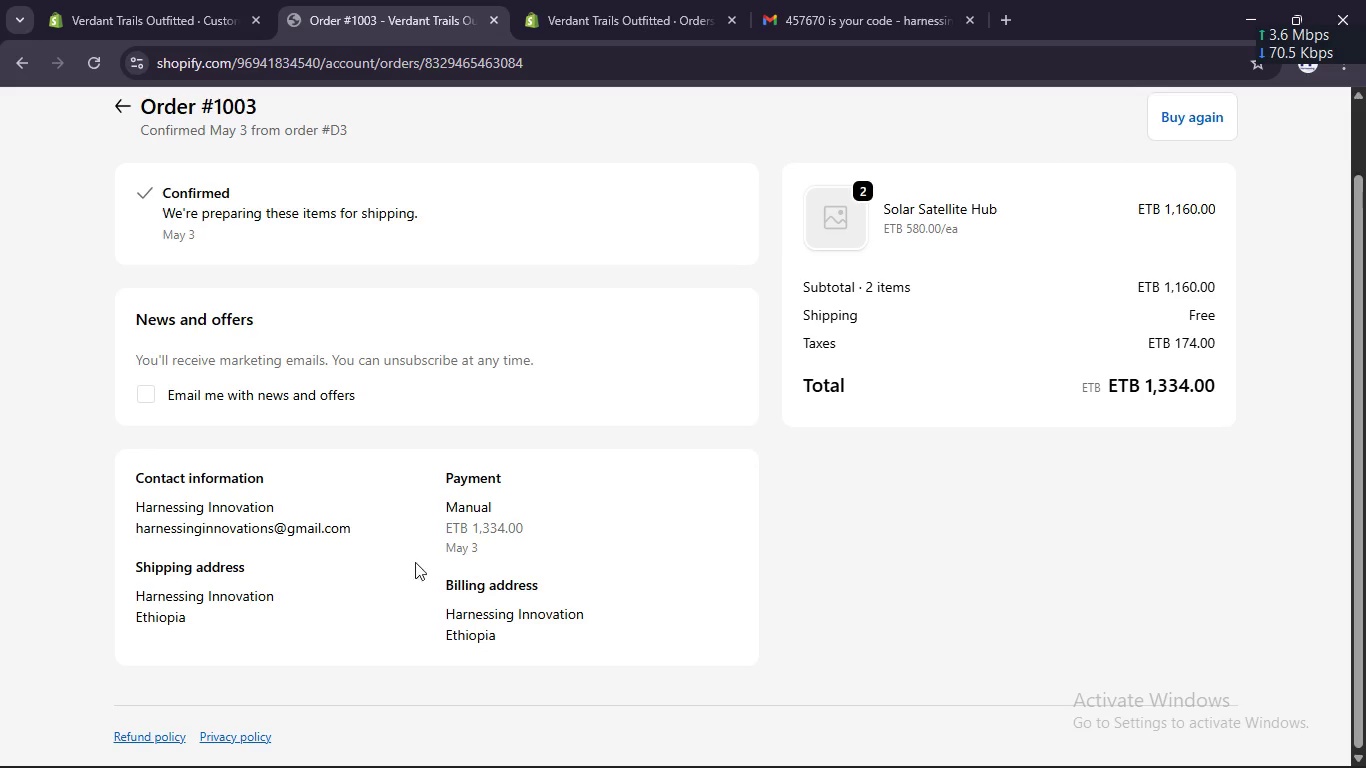 
left_click_drag(start_coordinate=[532, 639], to_coordinate=[550, 655])
 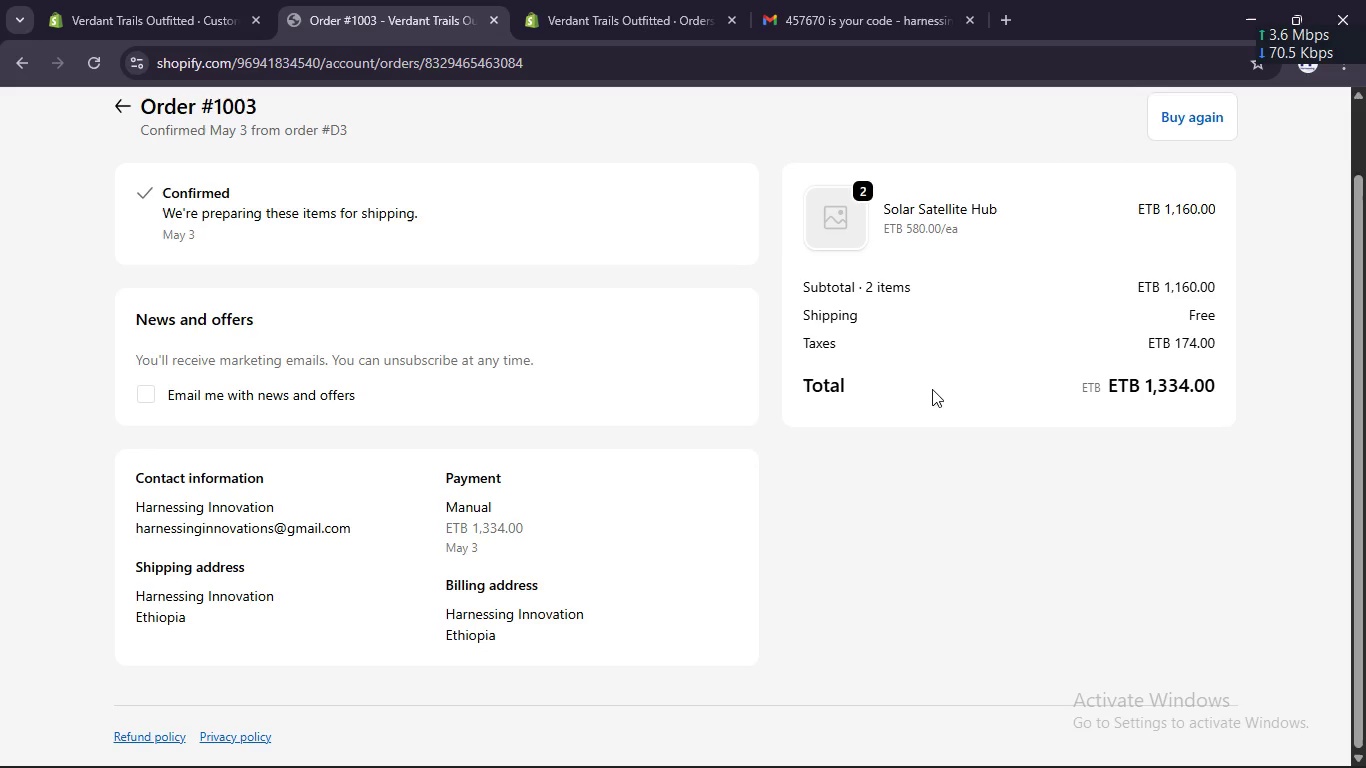 
left_click([946, 385])
 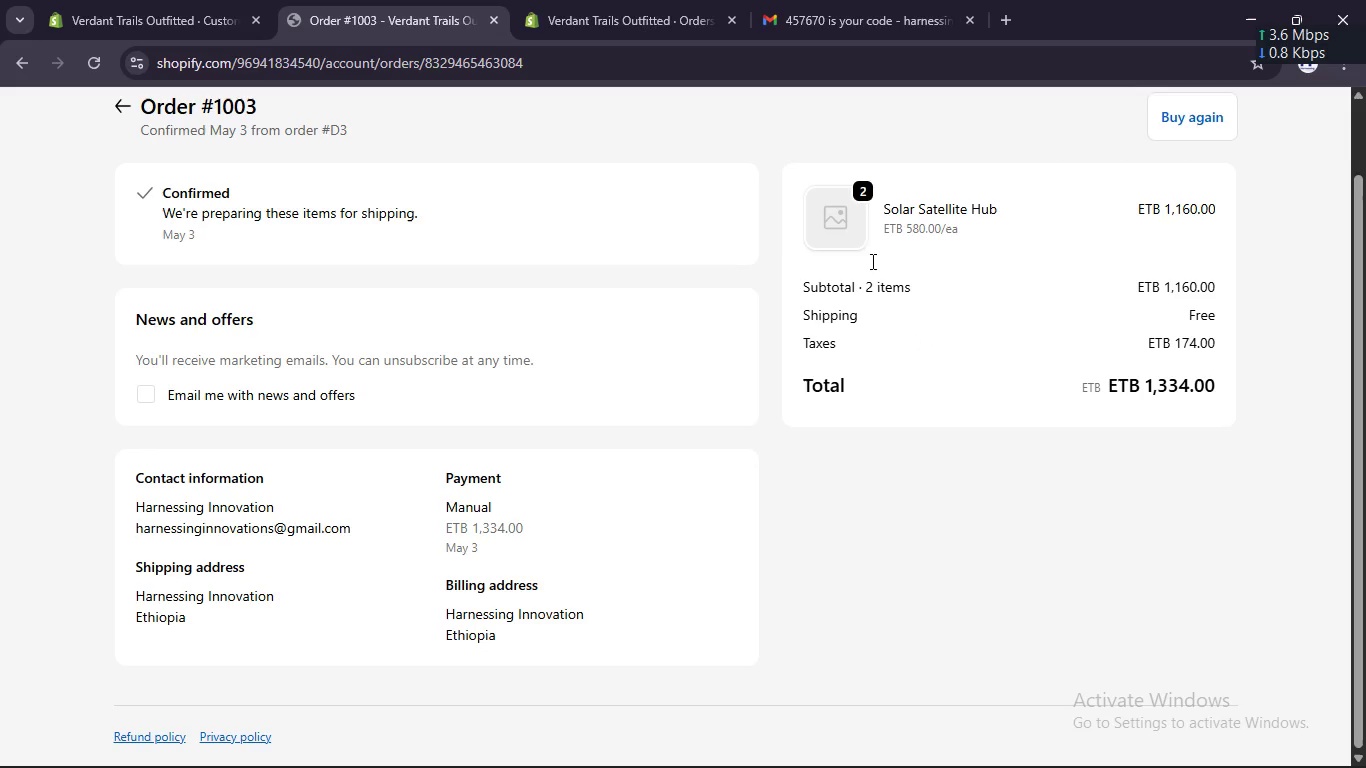 
left_click([869, 220])
 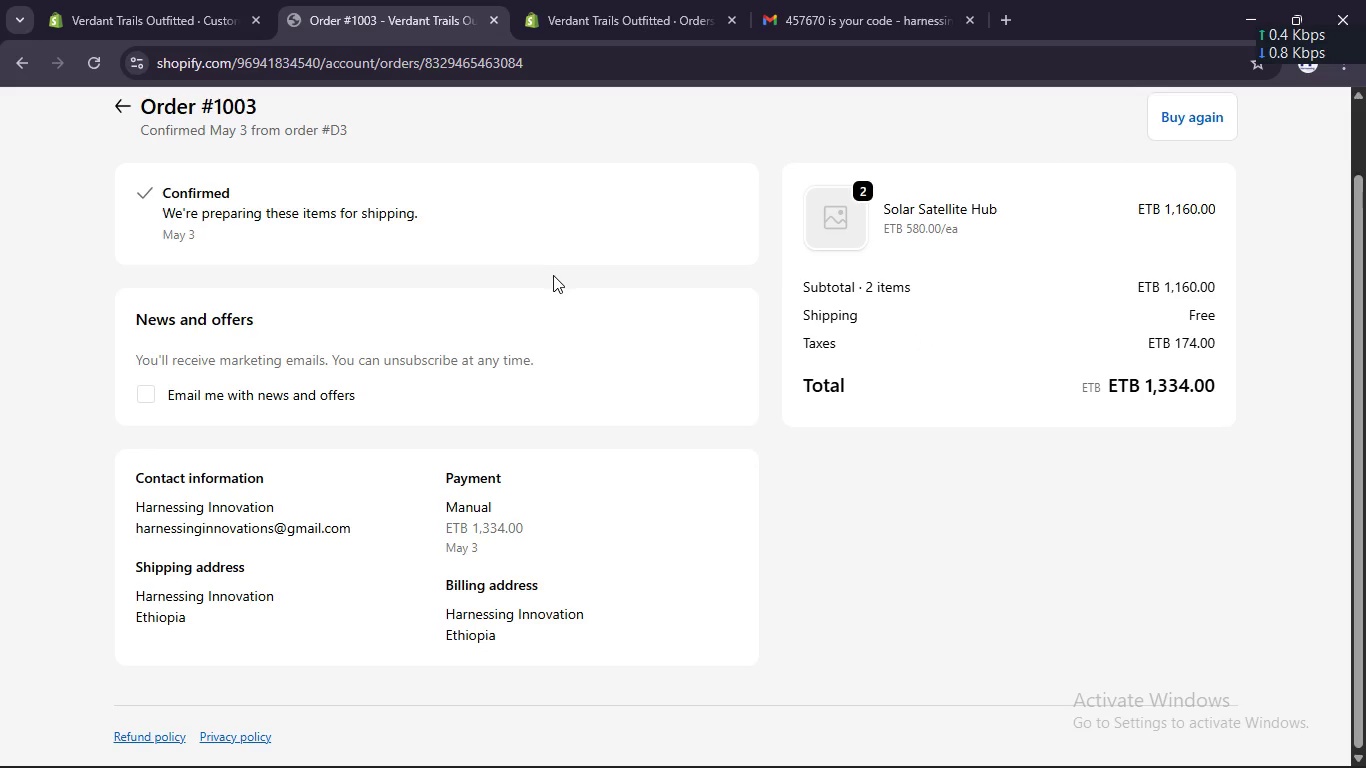 
left_click([508, 336])
 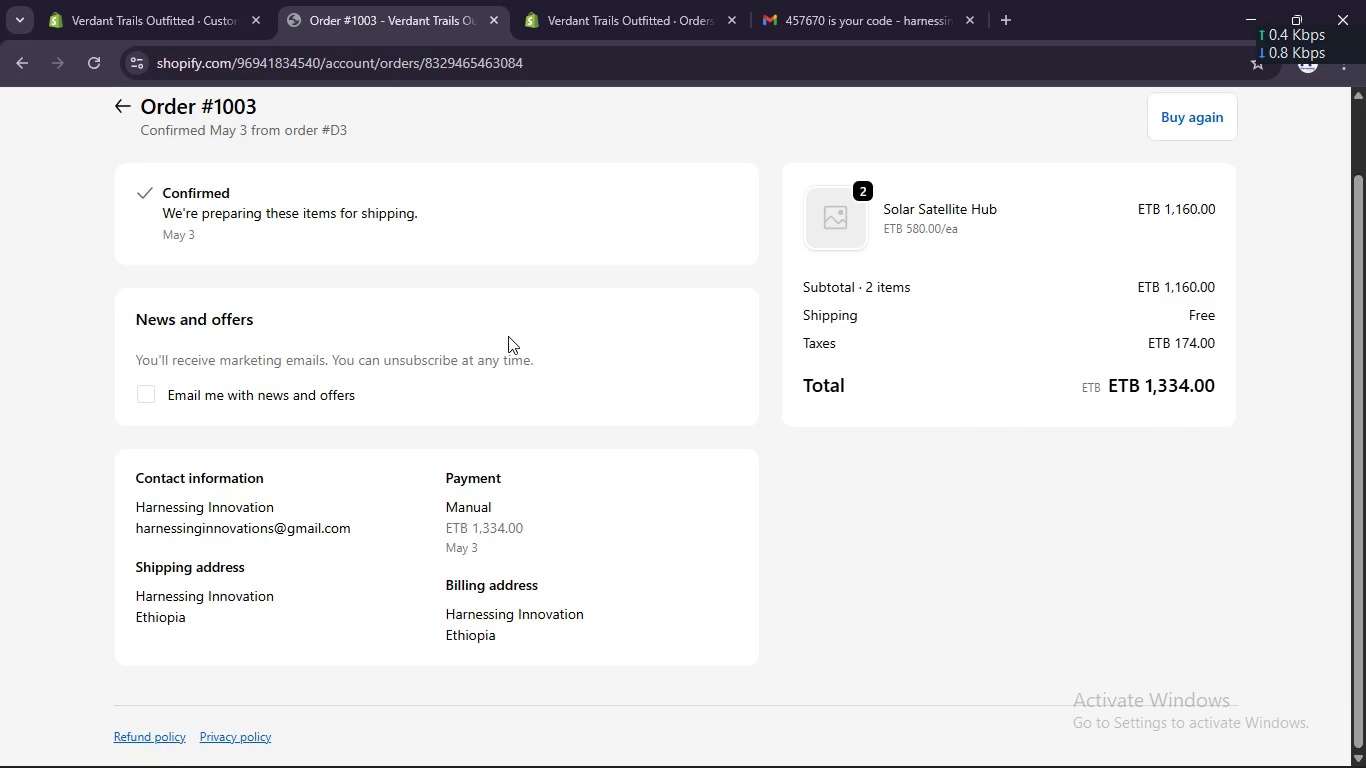 
scroll: coordinate [508, 336], scroll_direction: up, amount: 3.0
 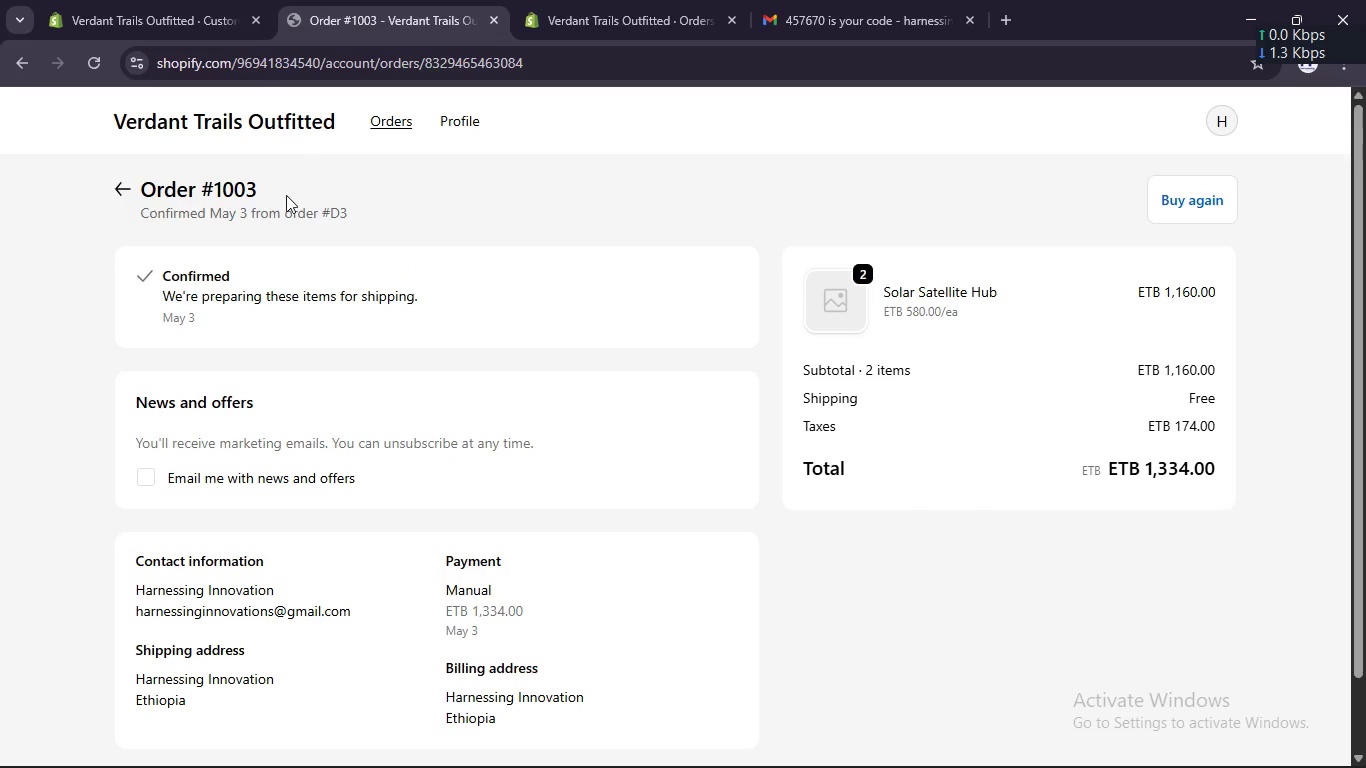 
left_click([283, 203])
 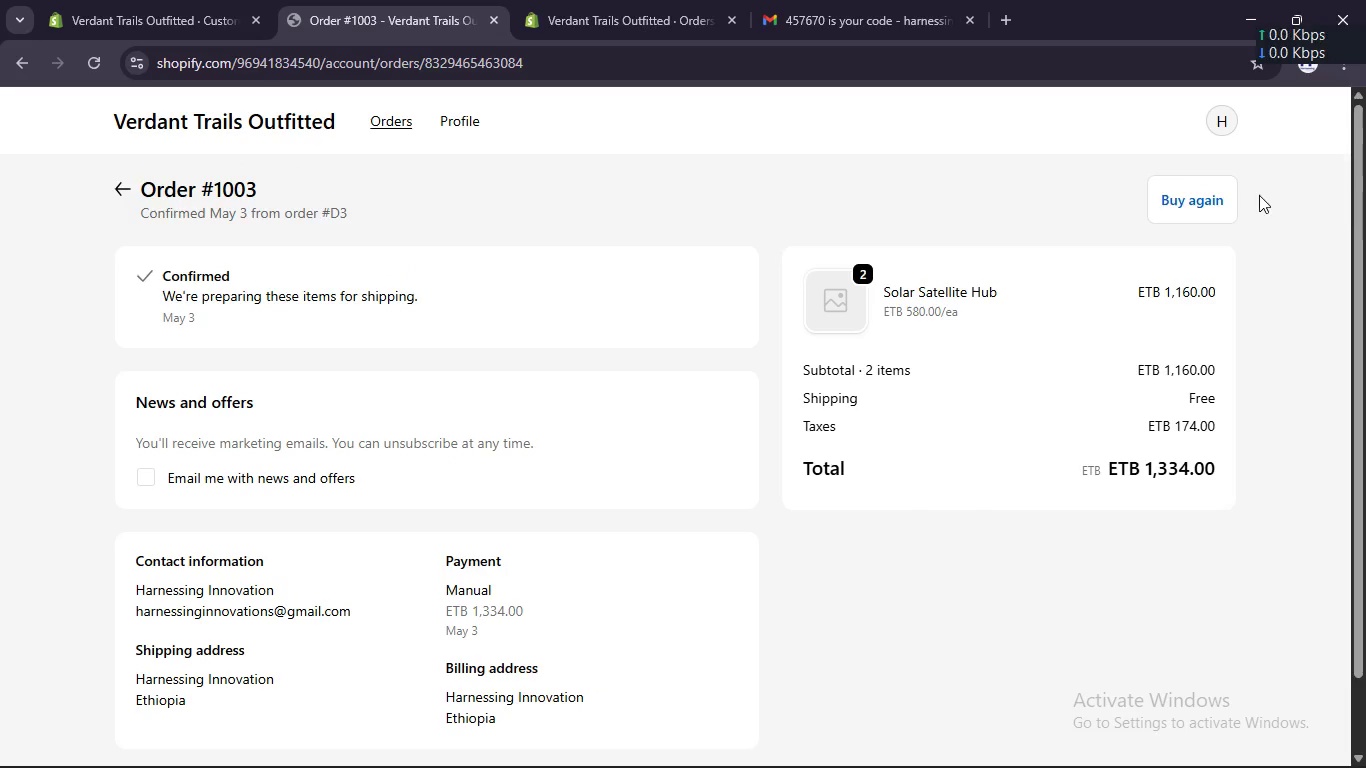 
left_click([1206, 202])
 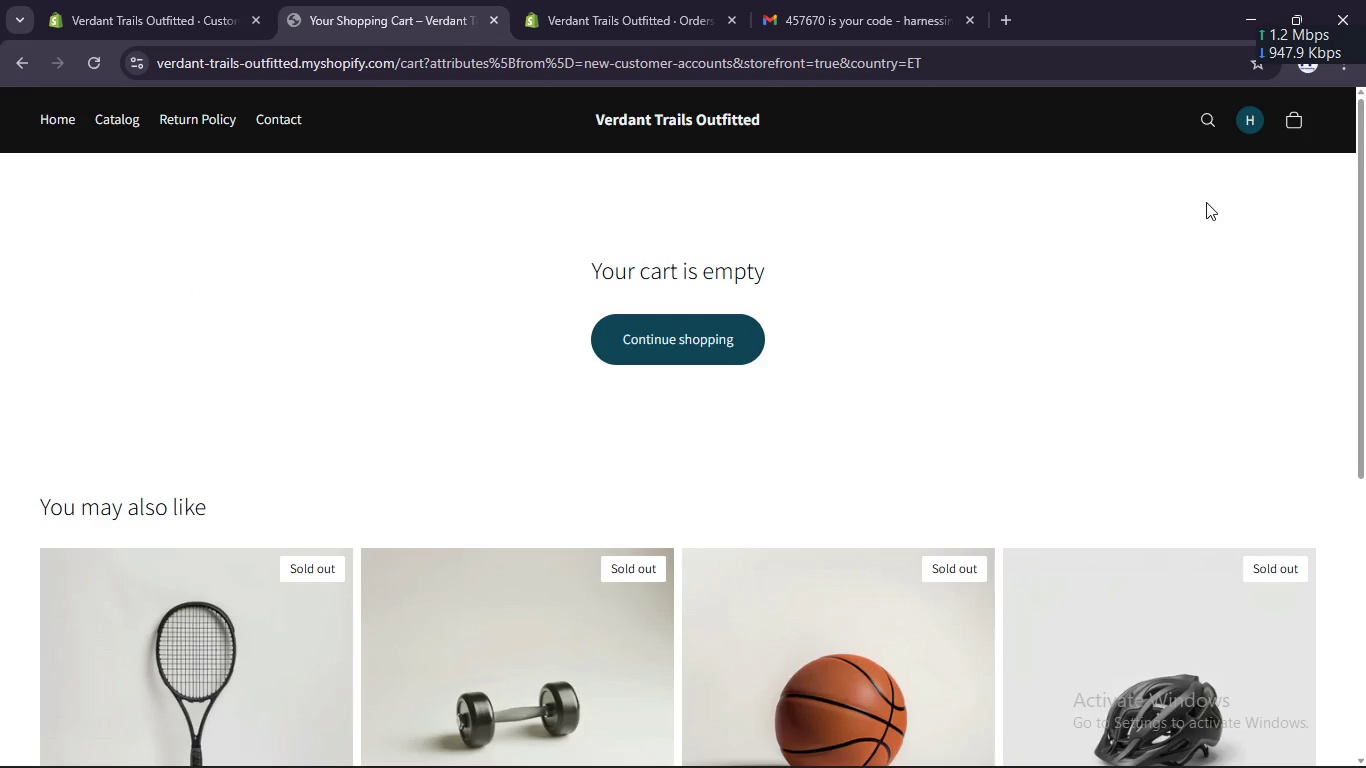 
scroll: coordinate [1063, 234], scroll_direction: down, amount: 3.0
 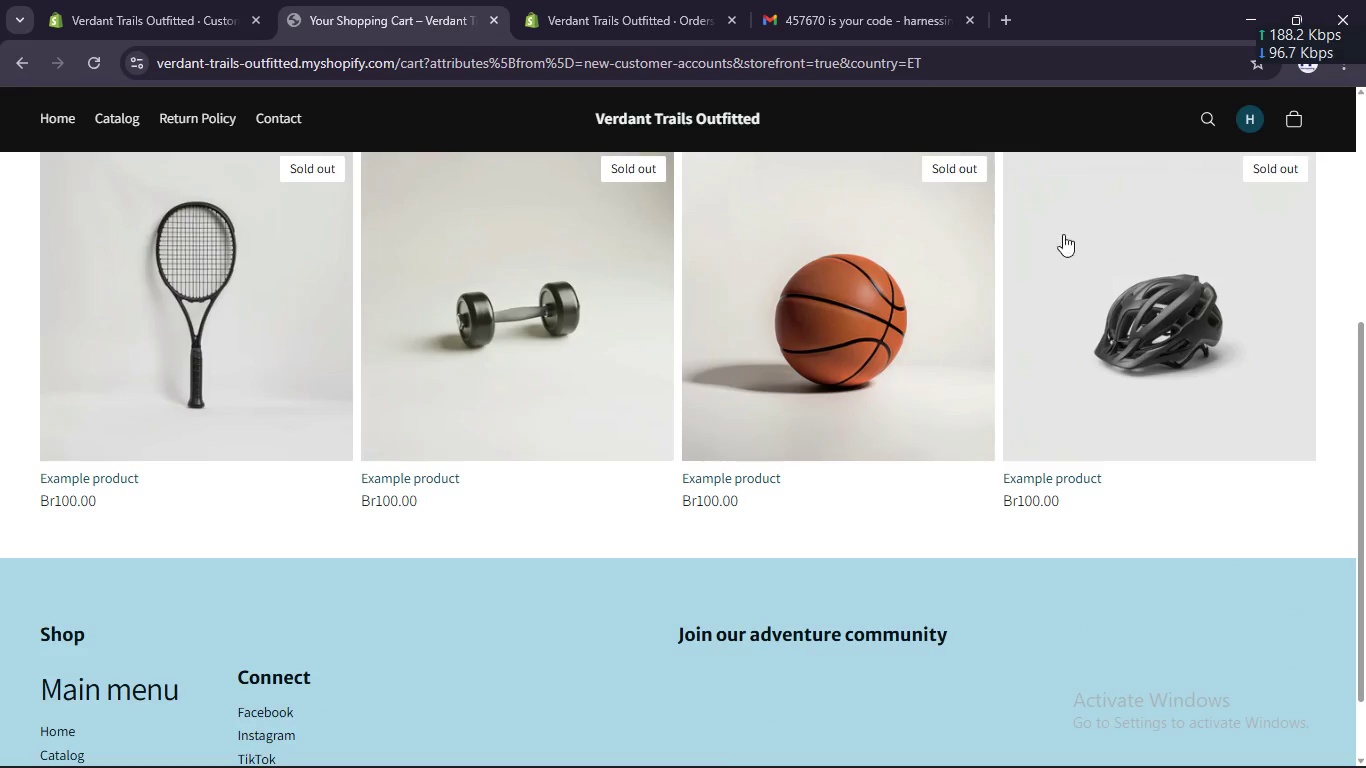 
scroll: coordinate [1063, 234], scroll_direction: up, amount: 4.0
 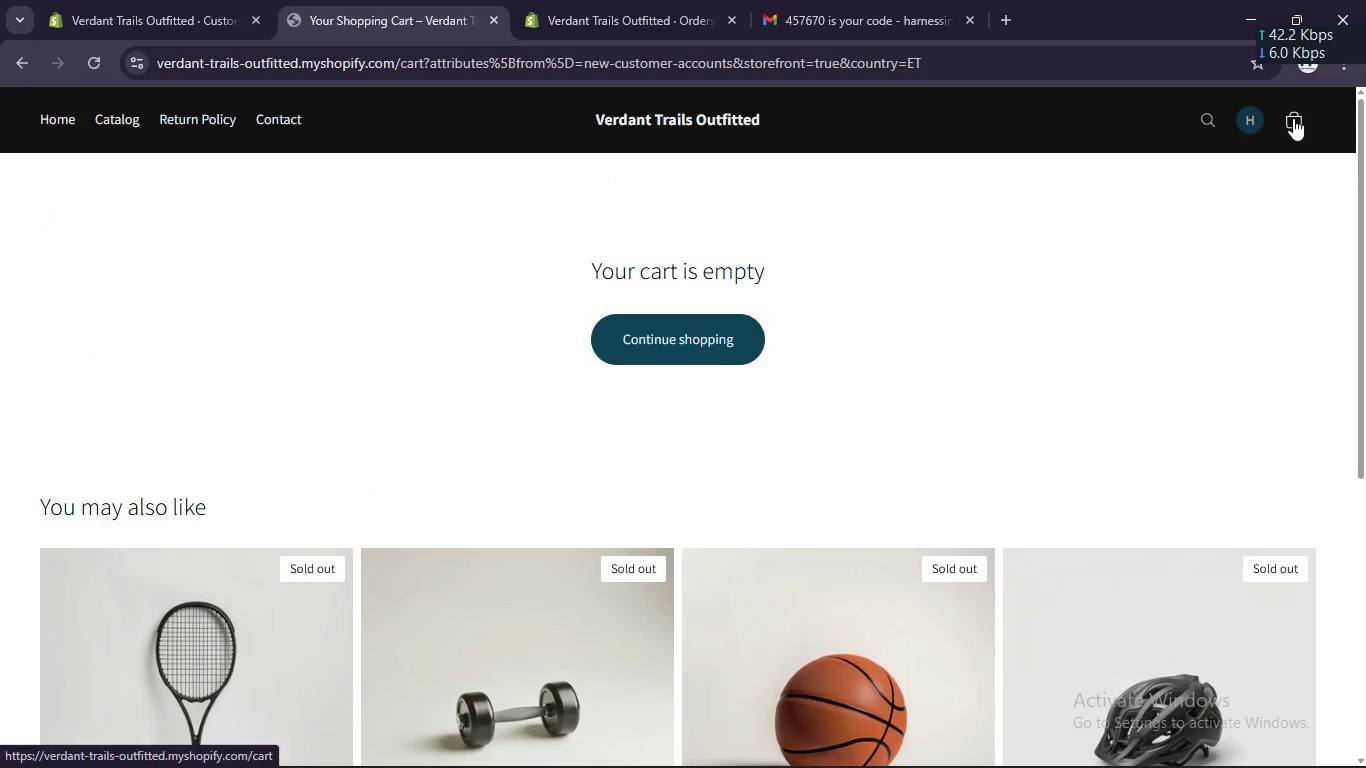 
left_click([1250, 124])
 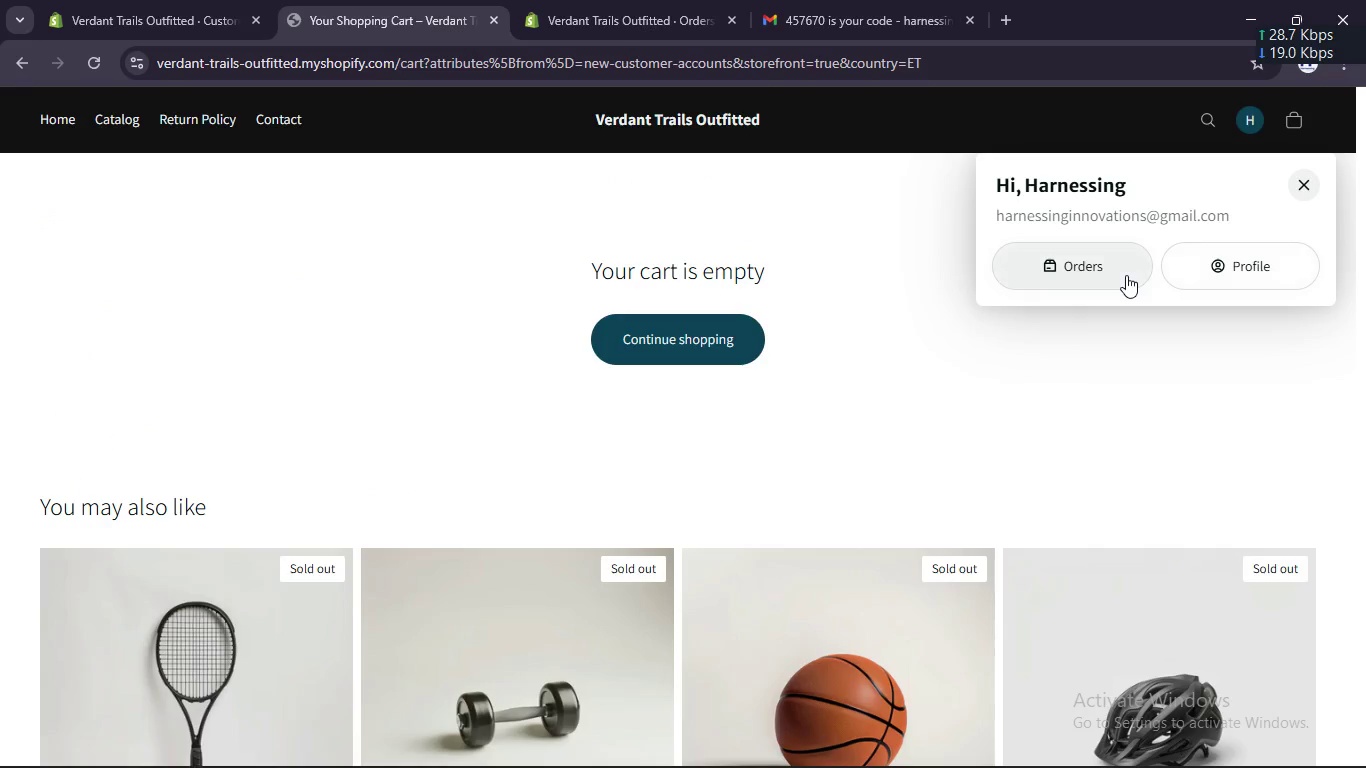 
left_click([1169, 275])
 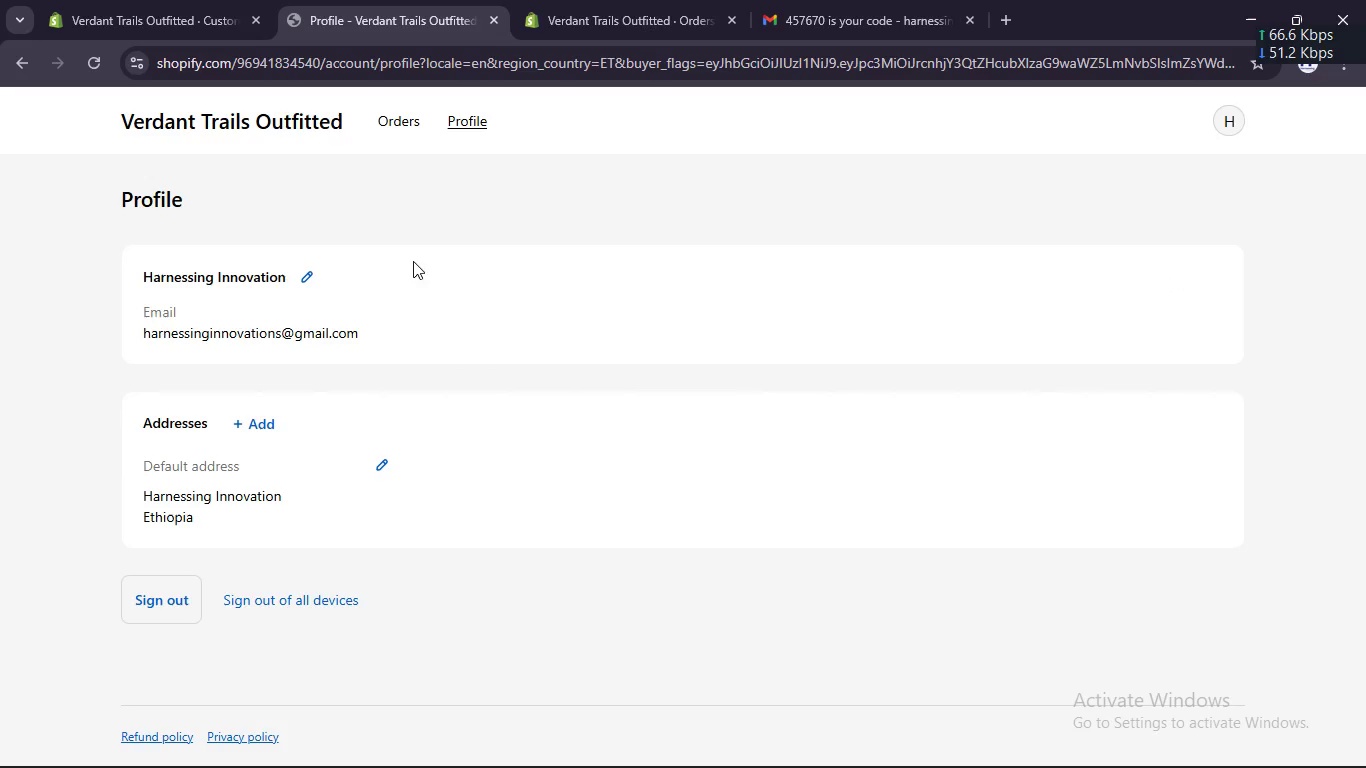 
wait(6.19)
 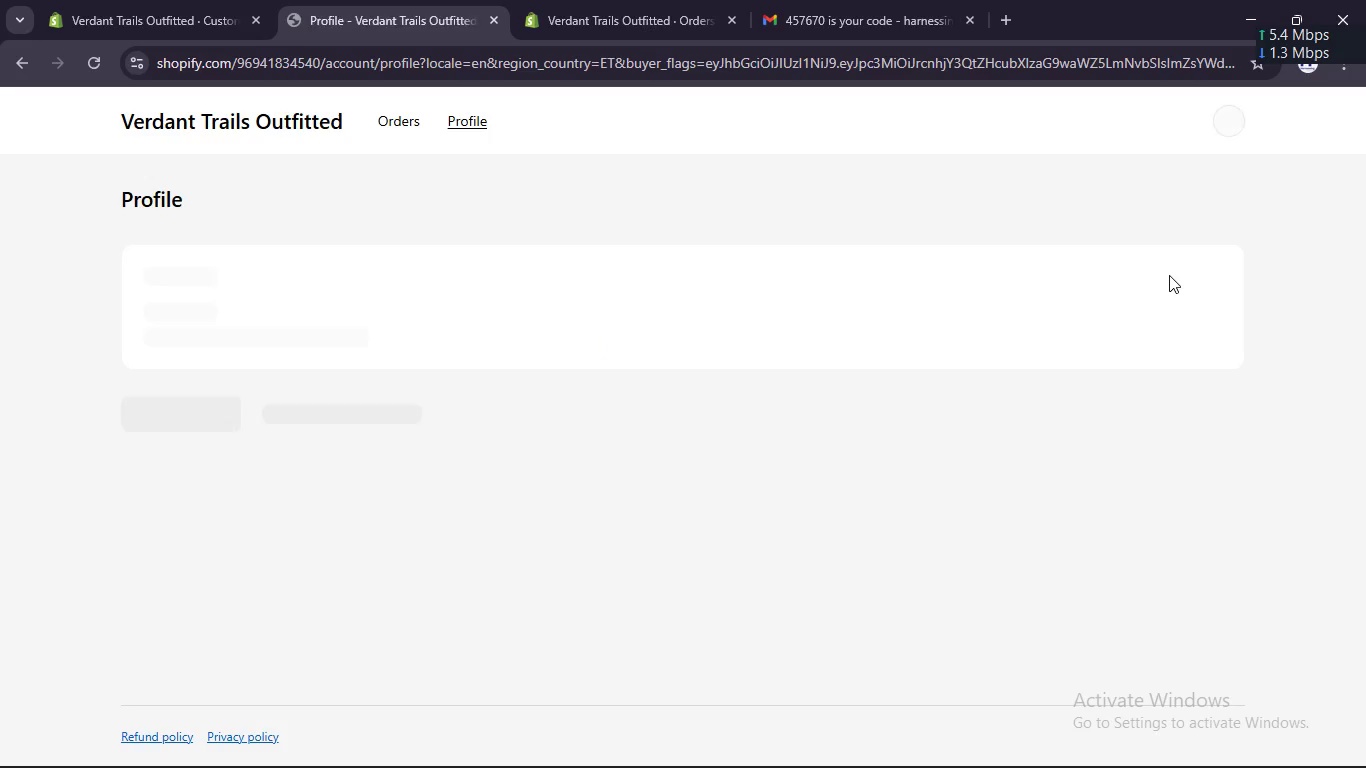 
left_click([392, 421])
 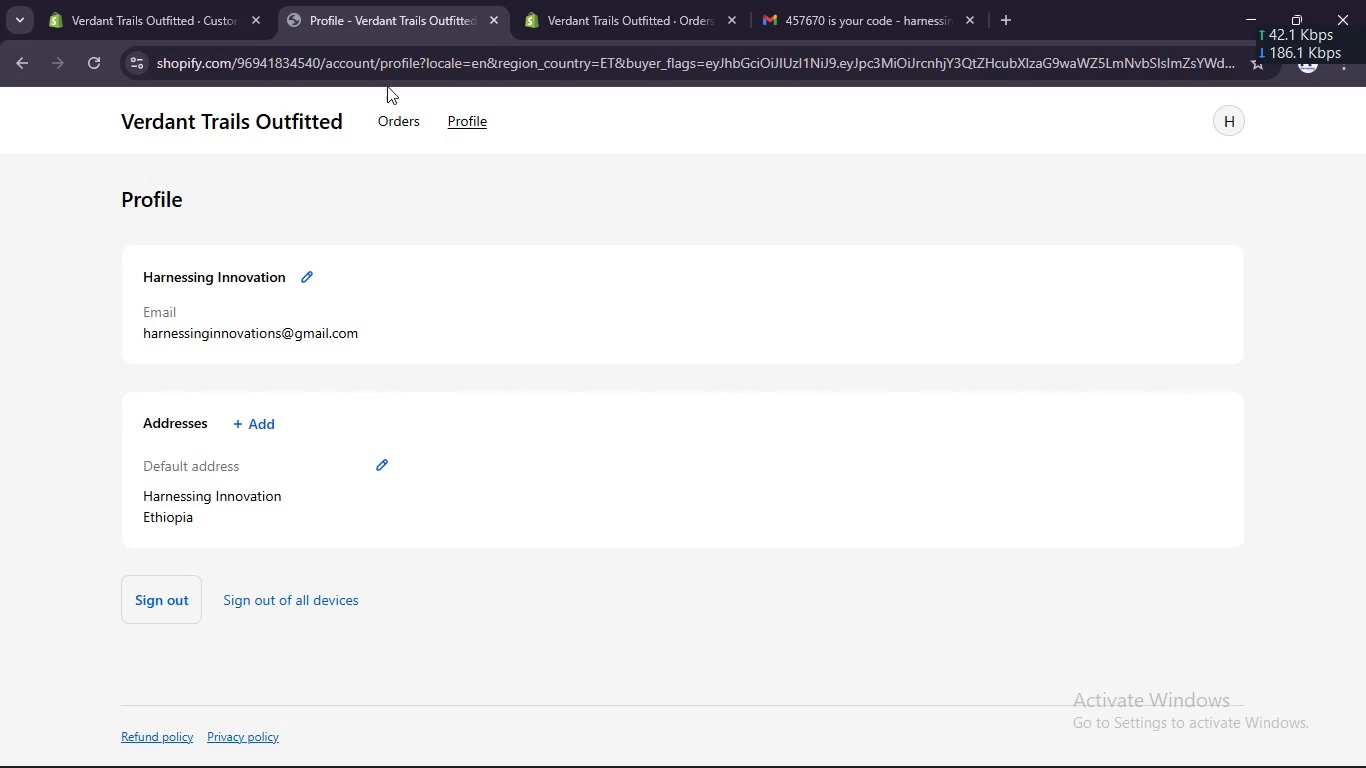 
left_click([381, 110])
 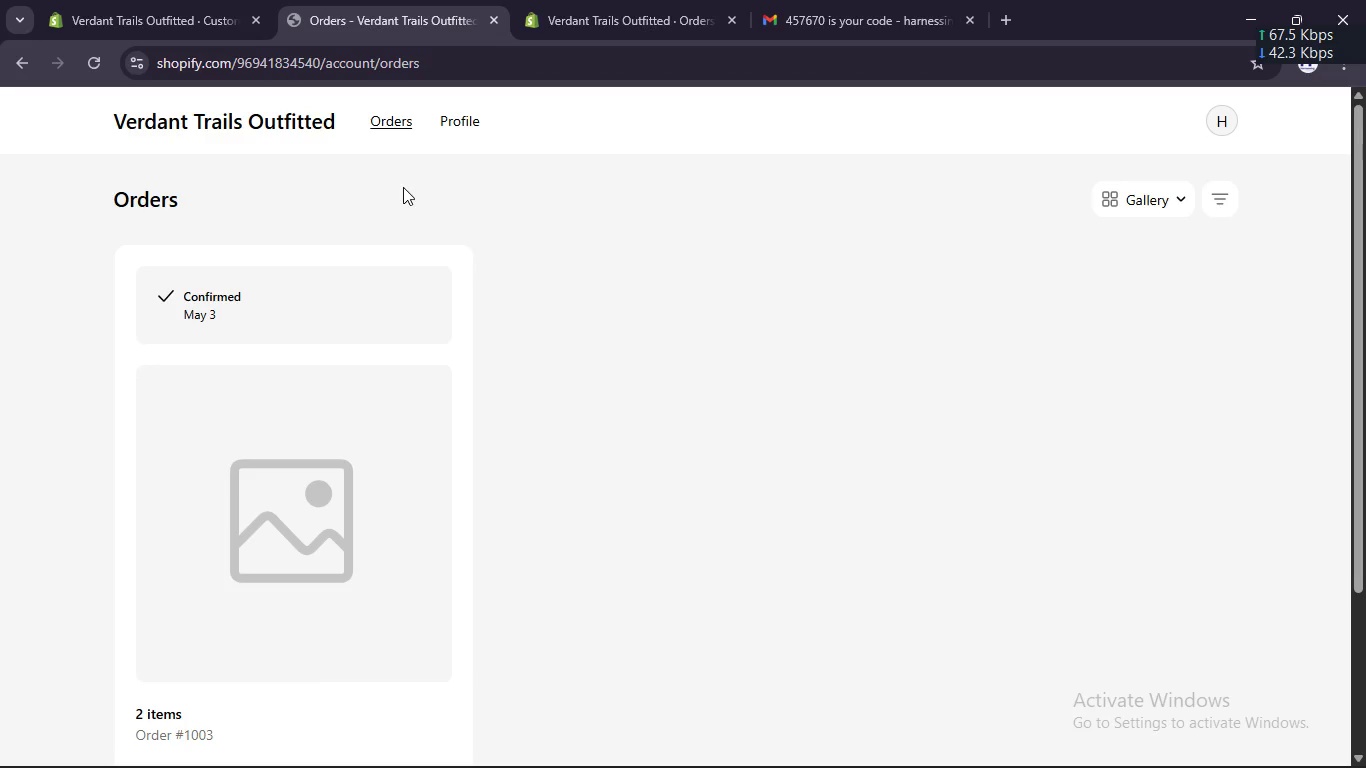 
scroll: coordinate [380, 361], scroll_direction: down, amount: 4.0
 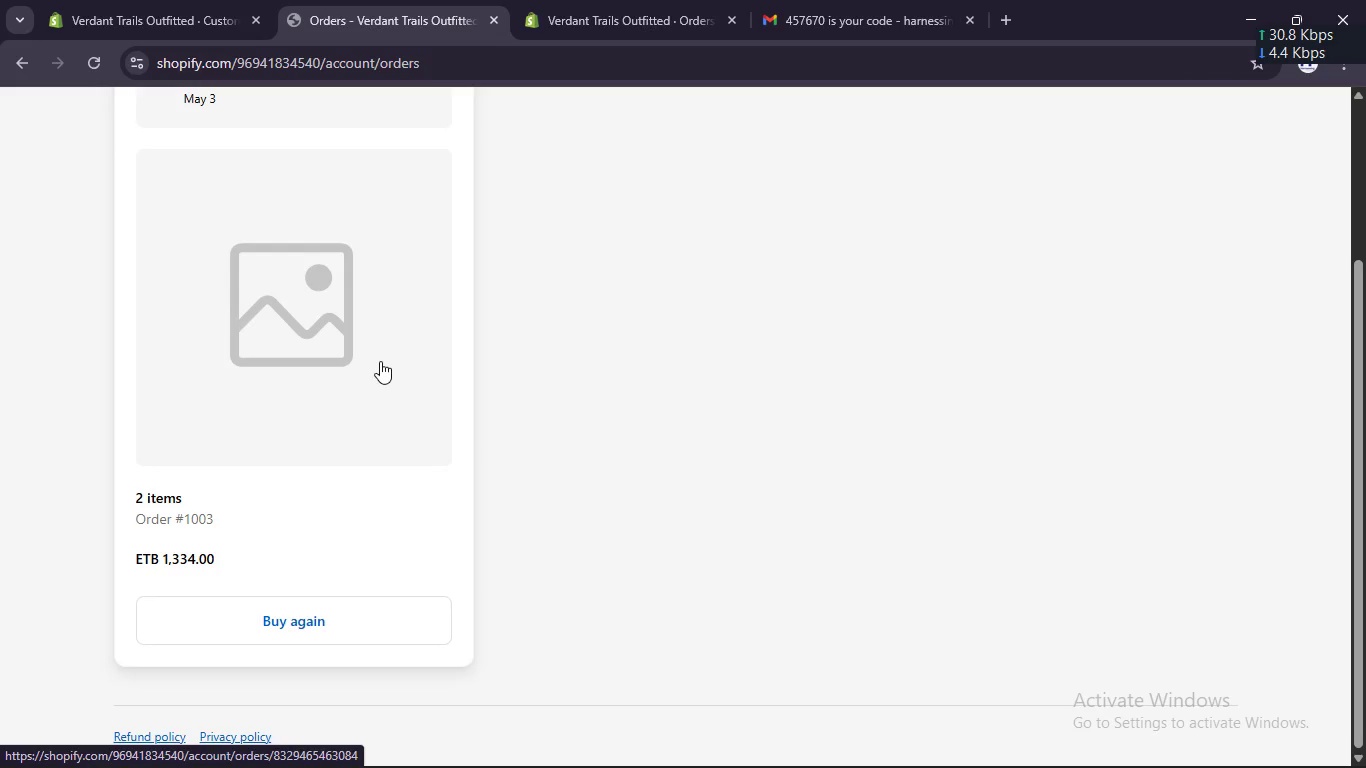 
scroll: coordinate [380, 361], scroll_direction: up, amount: 3.0
 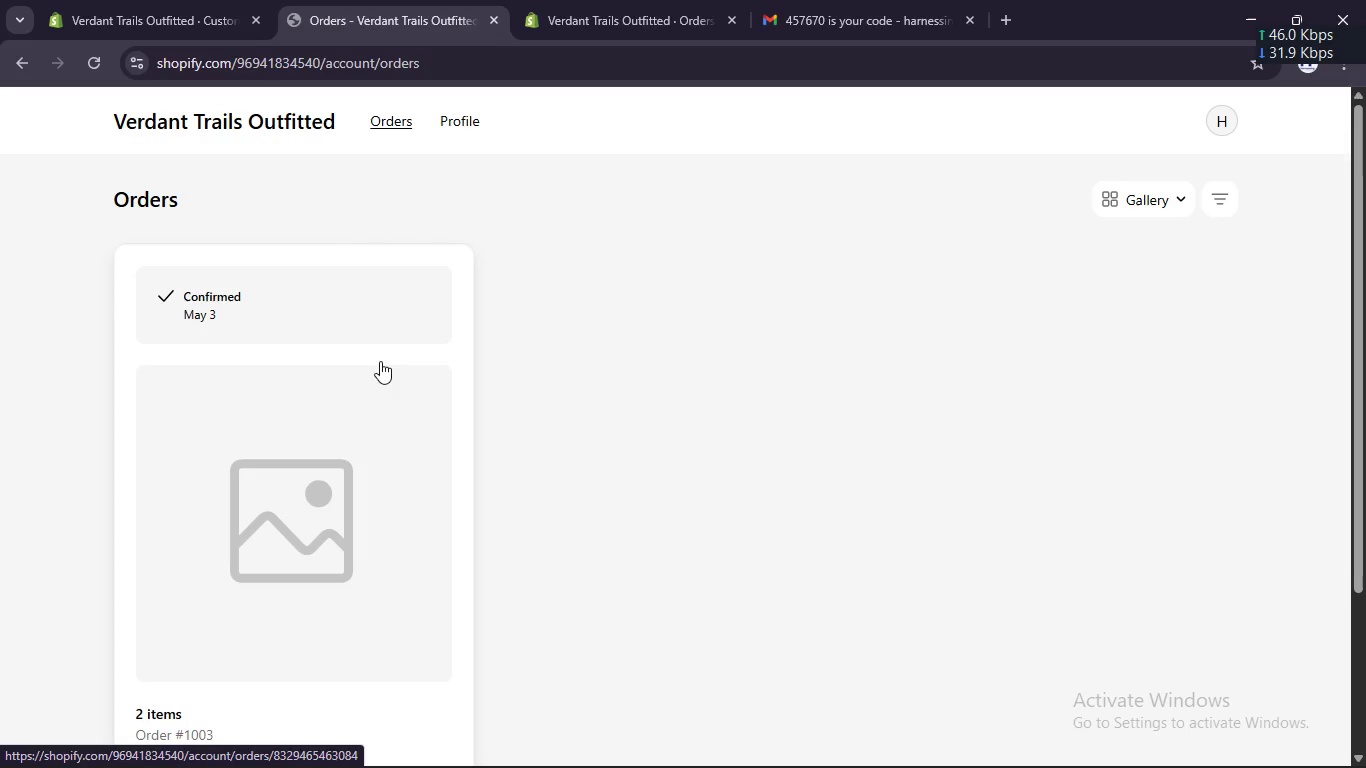 
left_click([380, 361])
 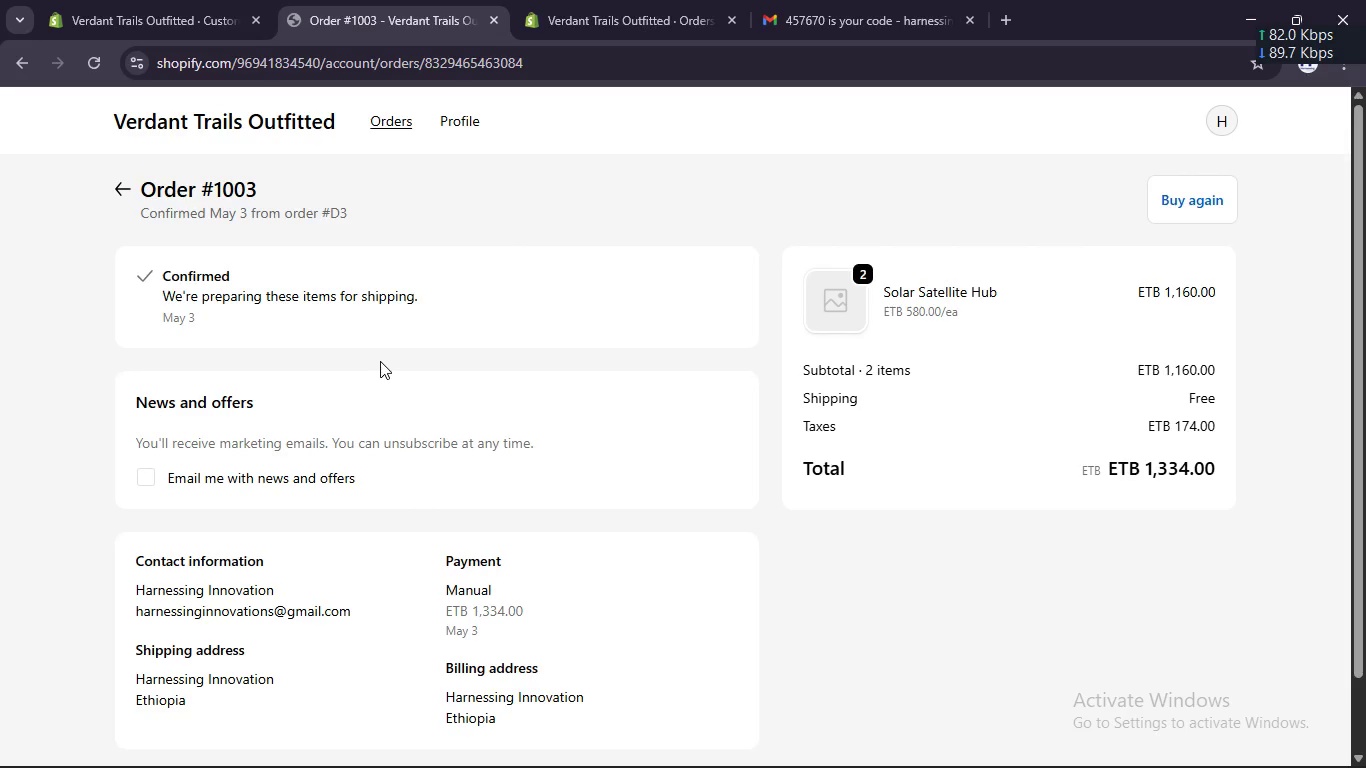 
scroll: coordinate [380, 361], scroll_direction: down, amount: 3.0
 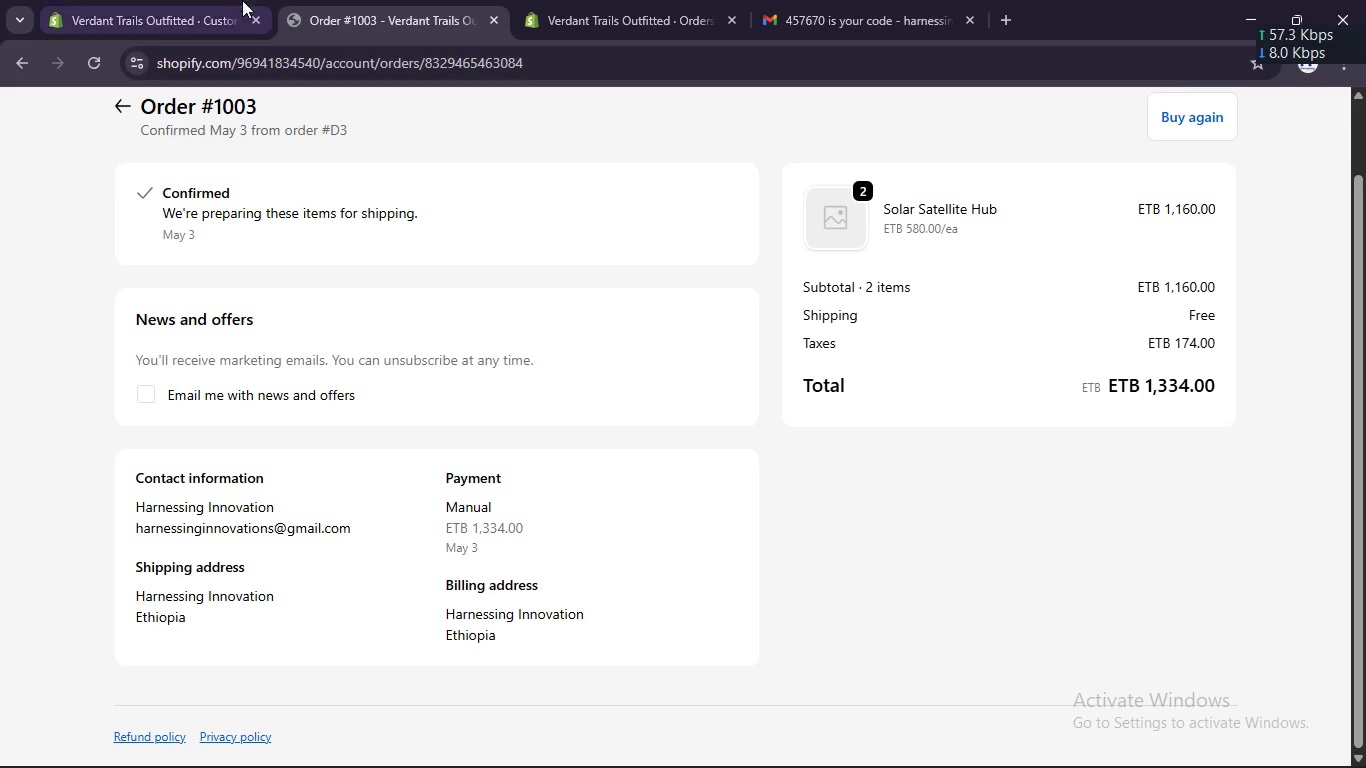 
left_click([189, 0])
 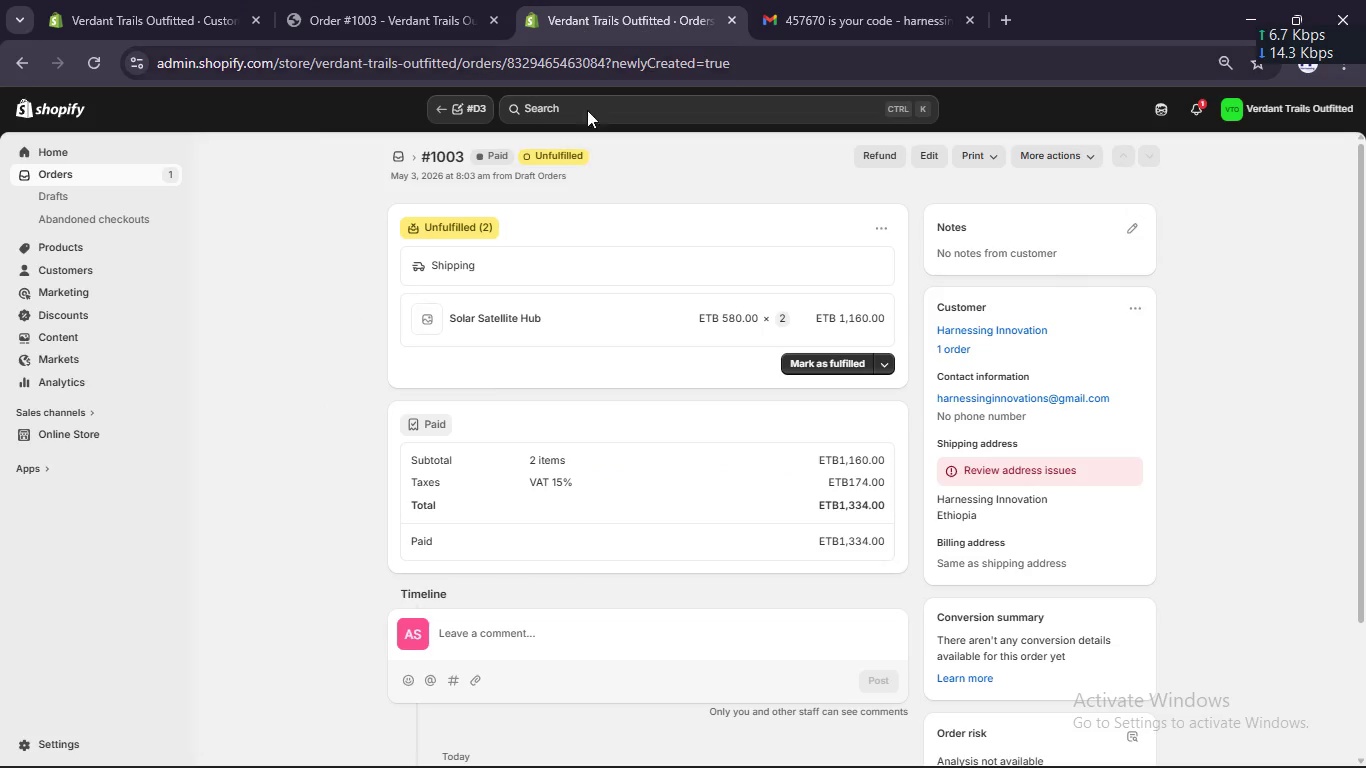 
scroll: coordinate [559, 279], scroll_direction: up, amount: 3.0
 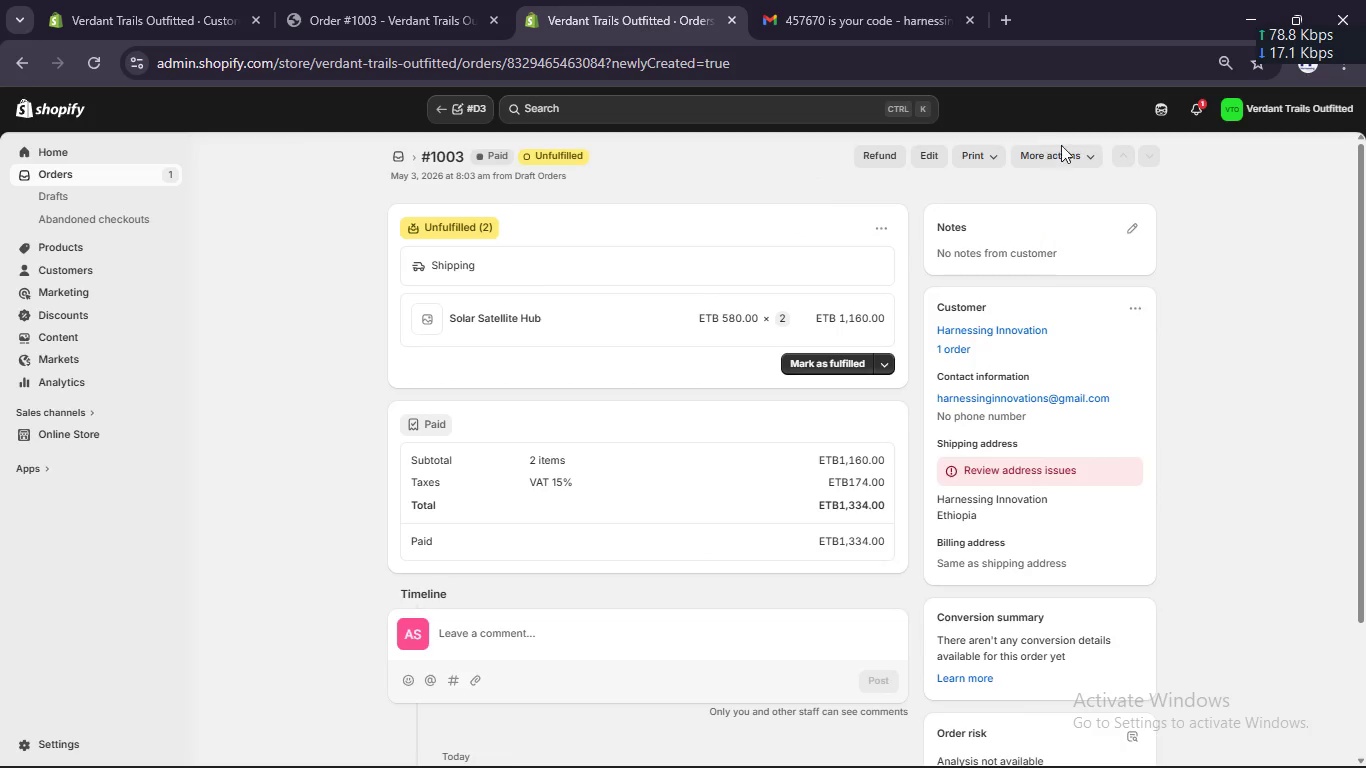 
left_click([1088, 154])
 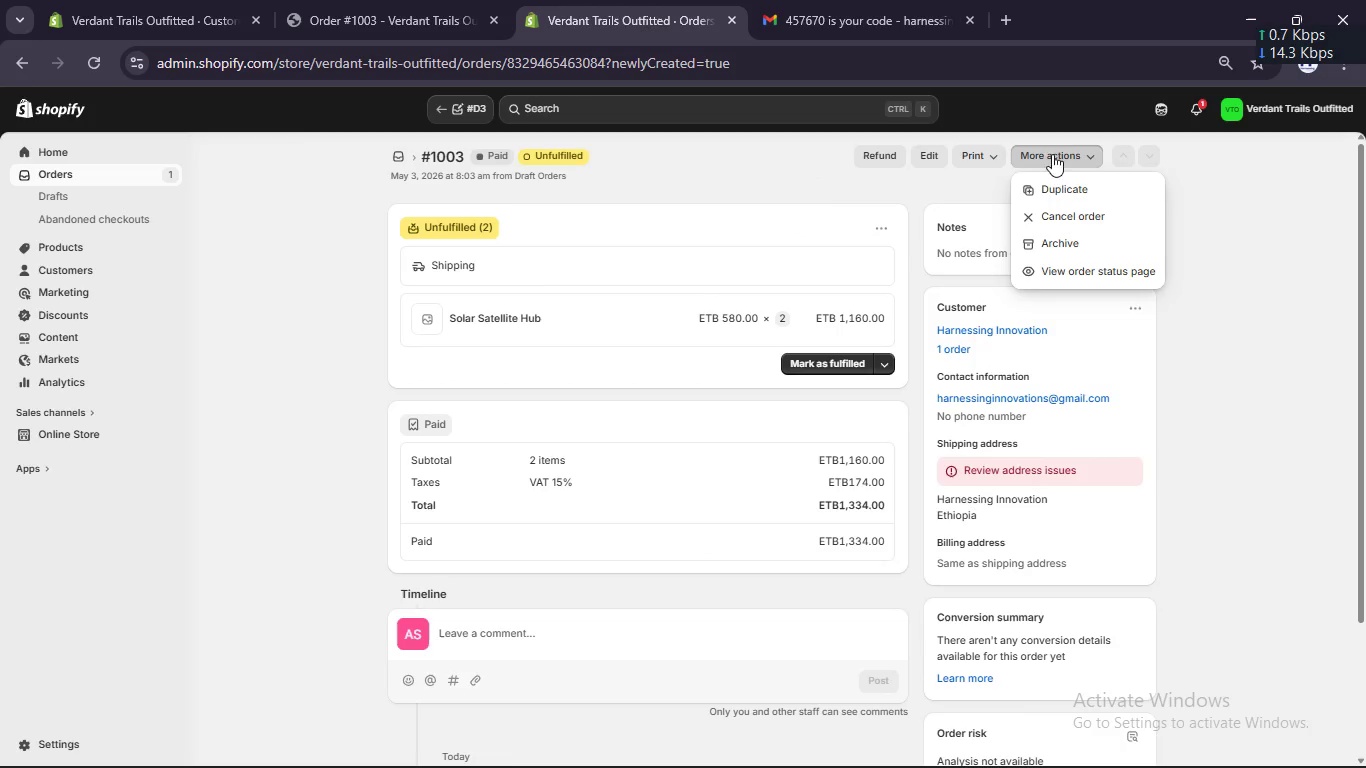 
left_click([979, 149])
 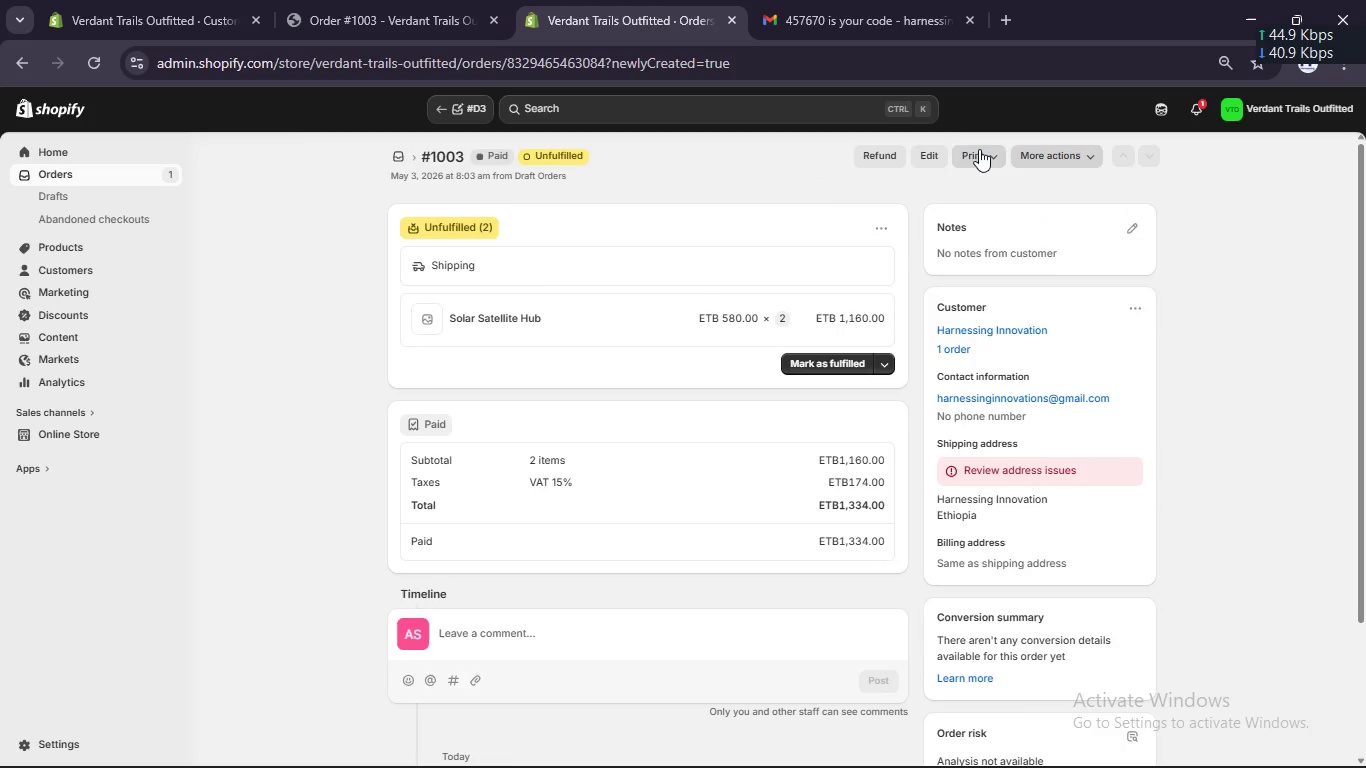 
left_click([979, 149])
 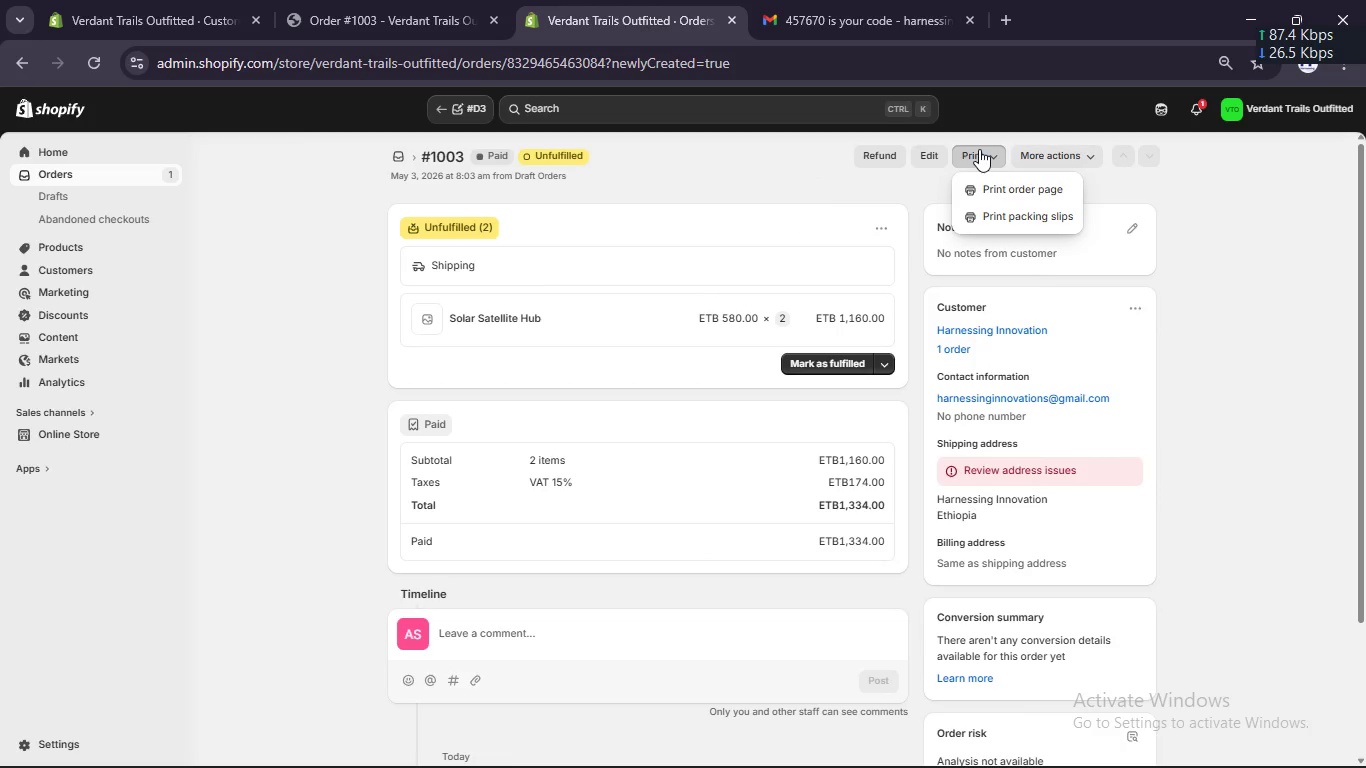 
left_click([979, 149])
 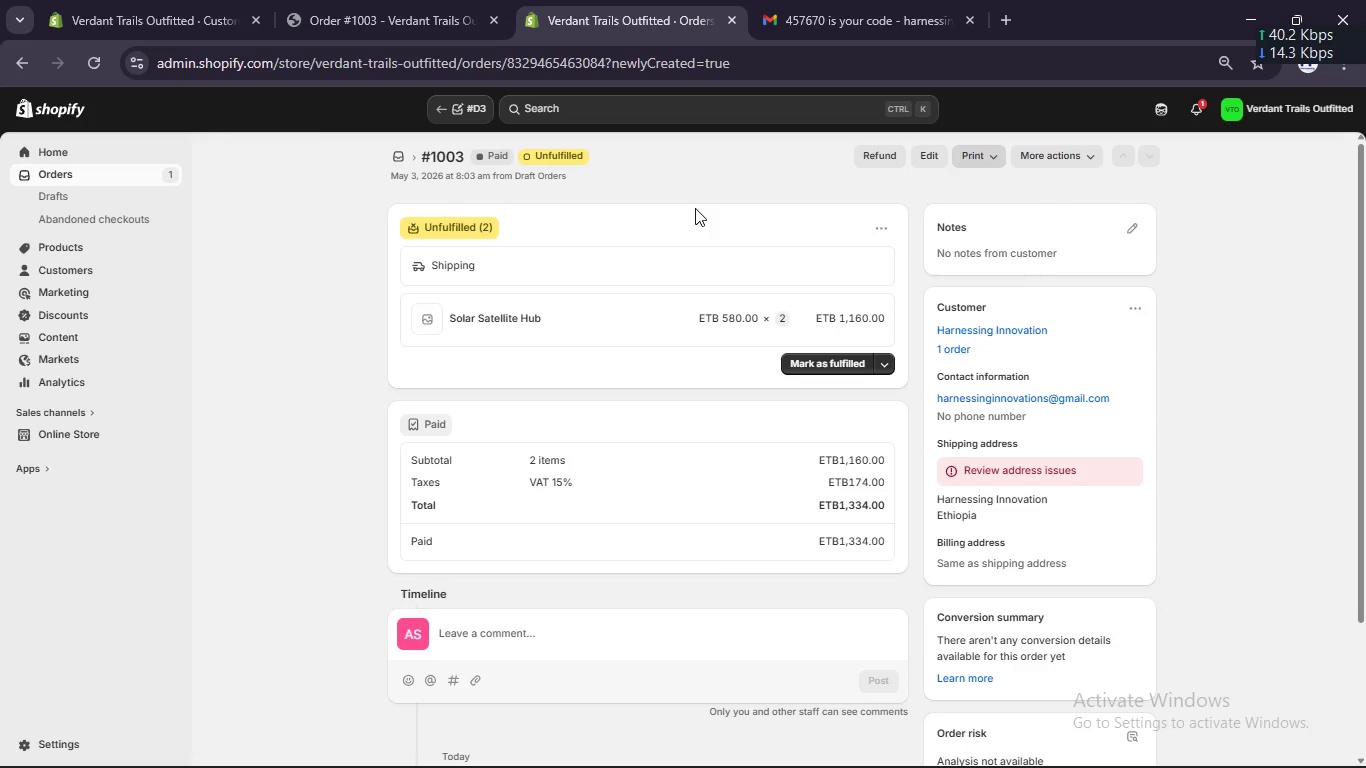 
scroll: coordinate [438, 393], scroll_direction: down, amount: 9.0
 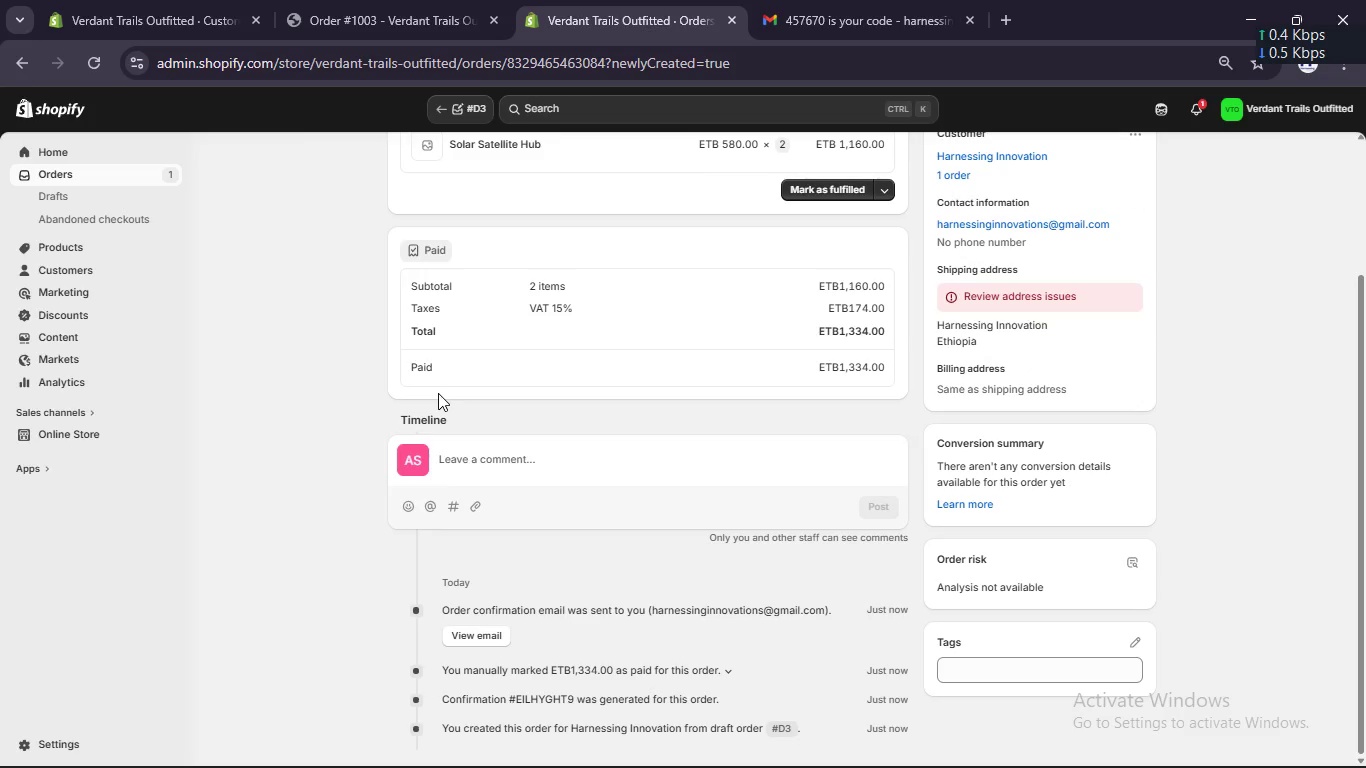 
wait(6.49)
 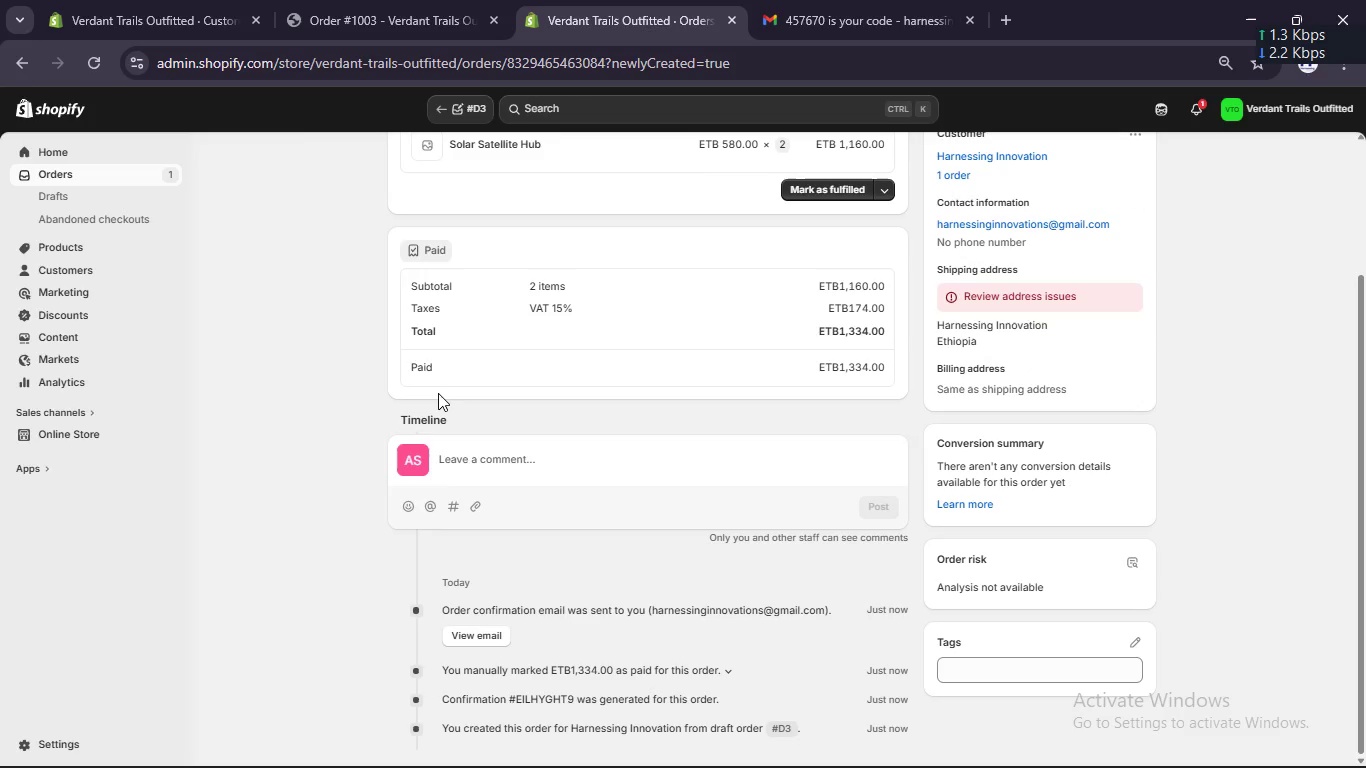 
scroll: coordinate [438, 393], scroll_direction: down, amount: 3.0
 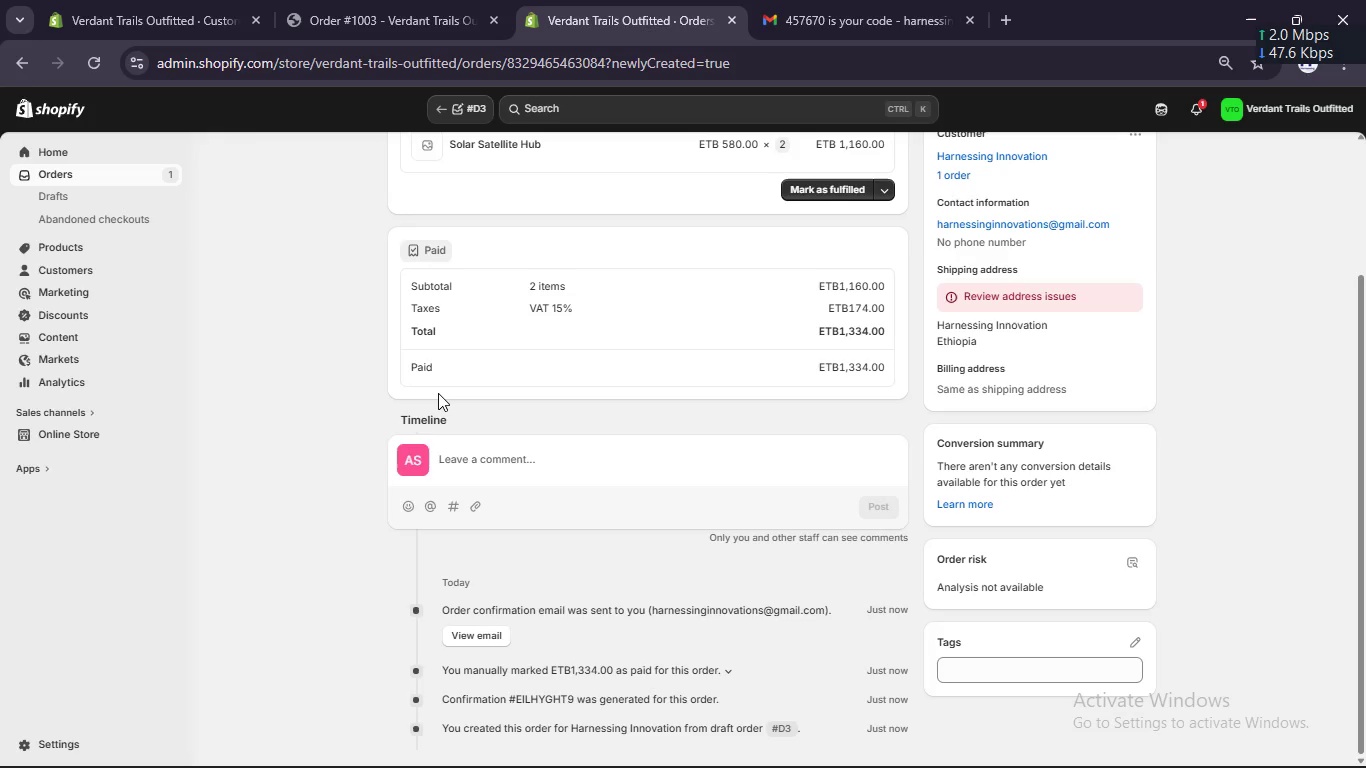 
scroll: coordinate [438, 393], scroll_direction: none, amount: 0.0
 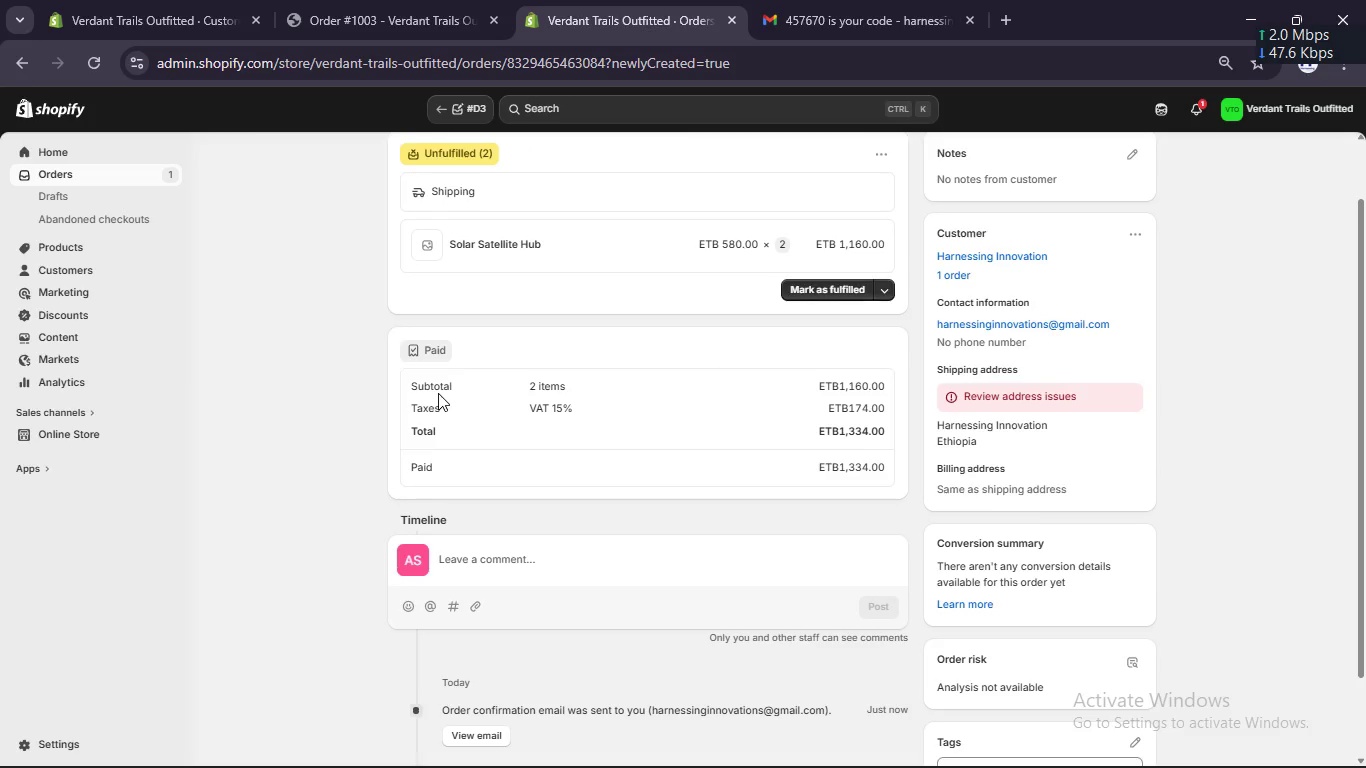 
scroll: coordinate [438, 393], scroll_direction: up, amount: 4.0
 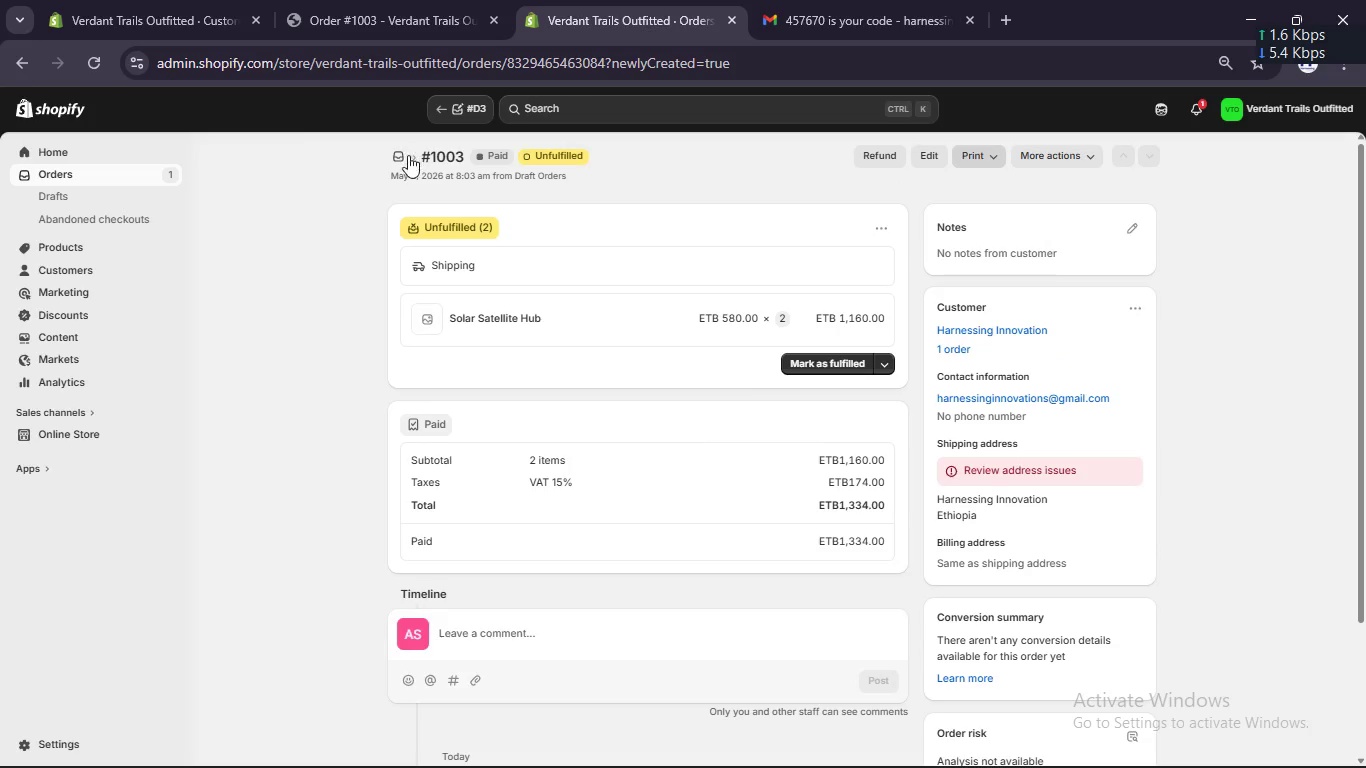 
left_click([400, 161])